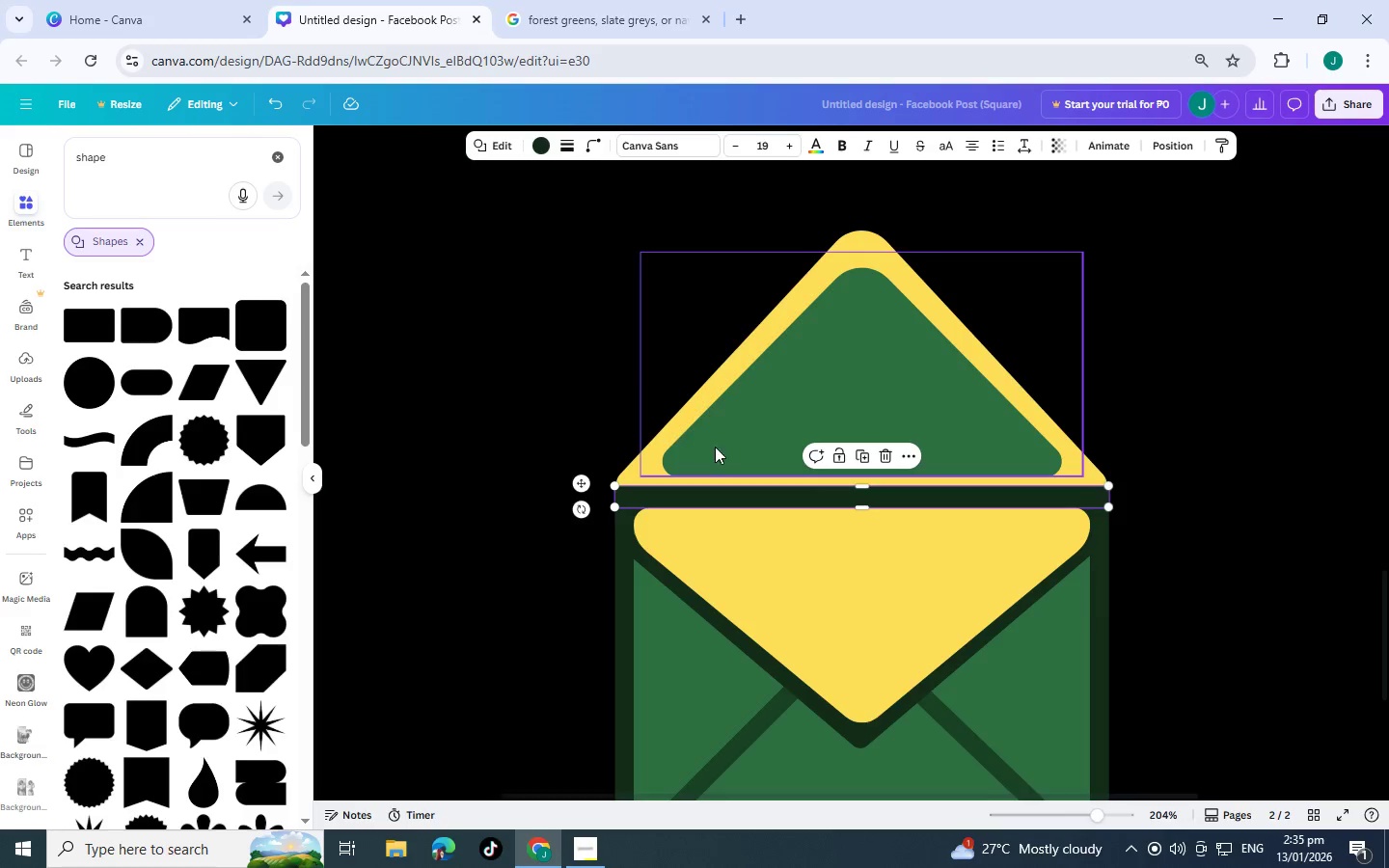 
left_click([636, 471])
 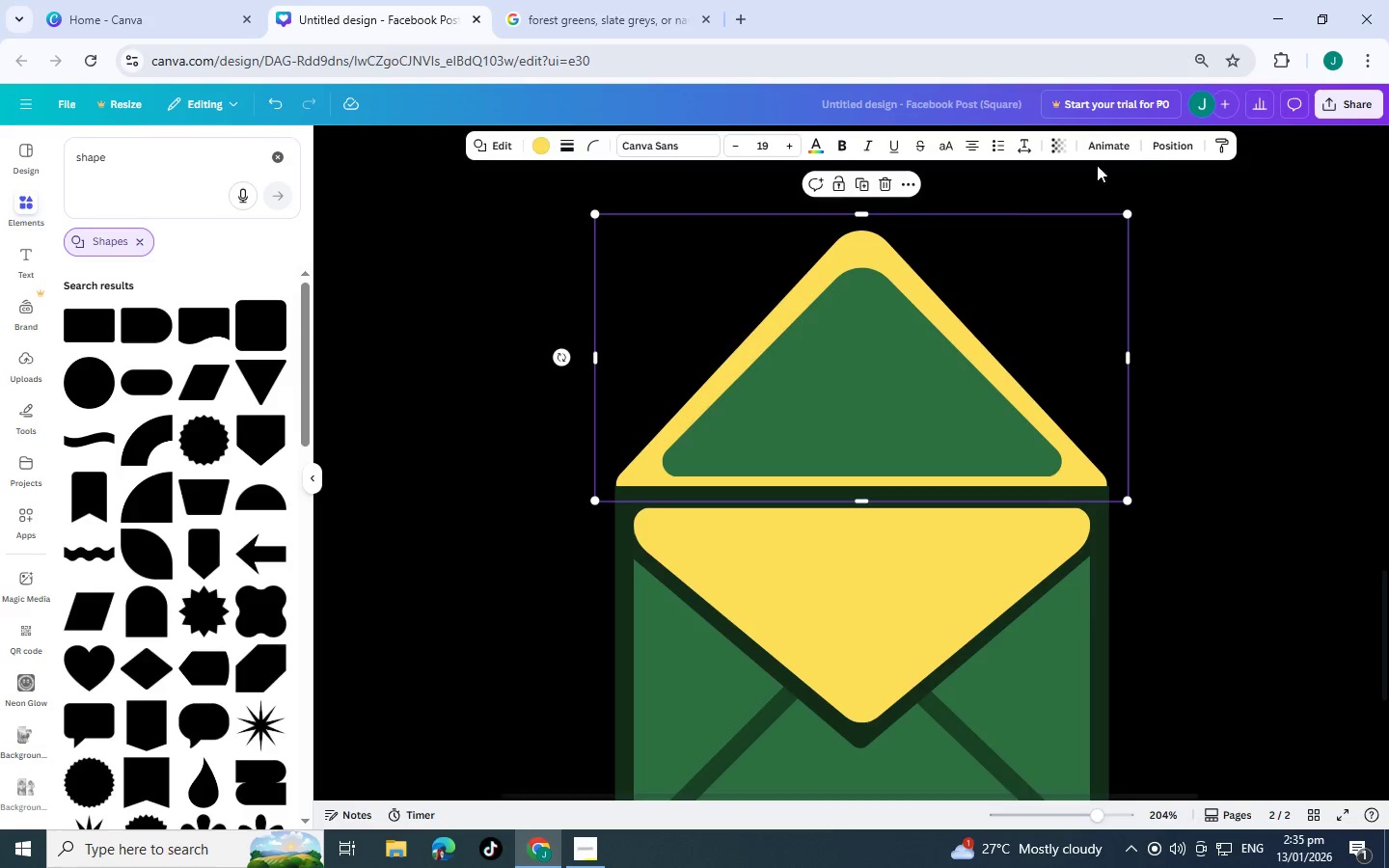 
left_click([1171, 138])
 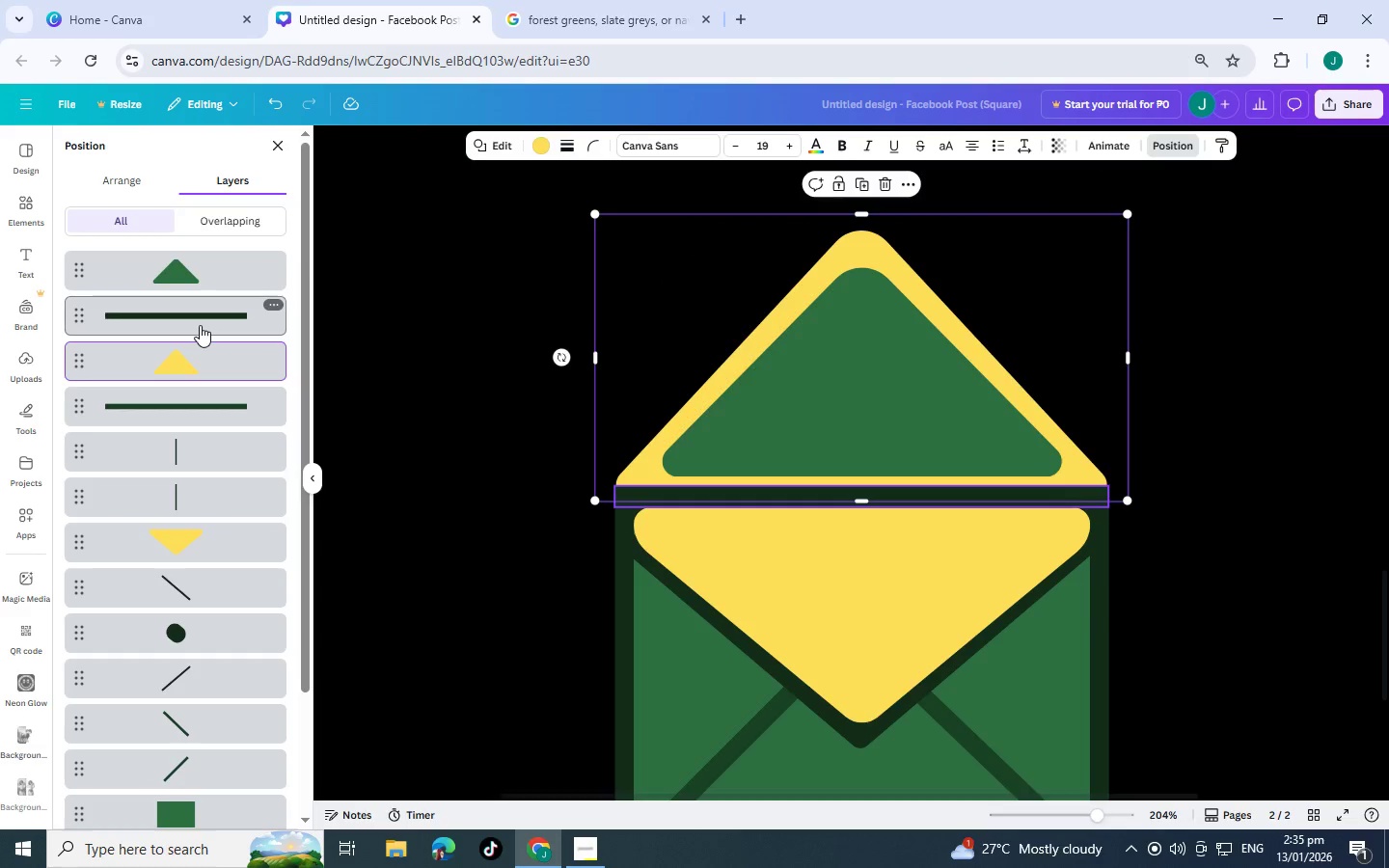 
left_click([199, 357])
 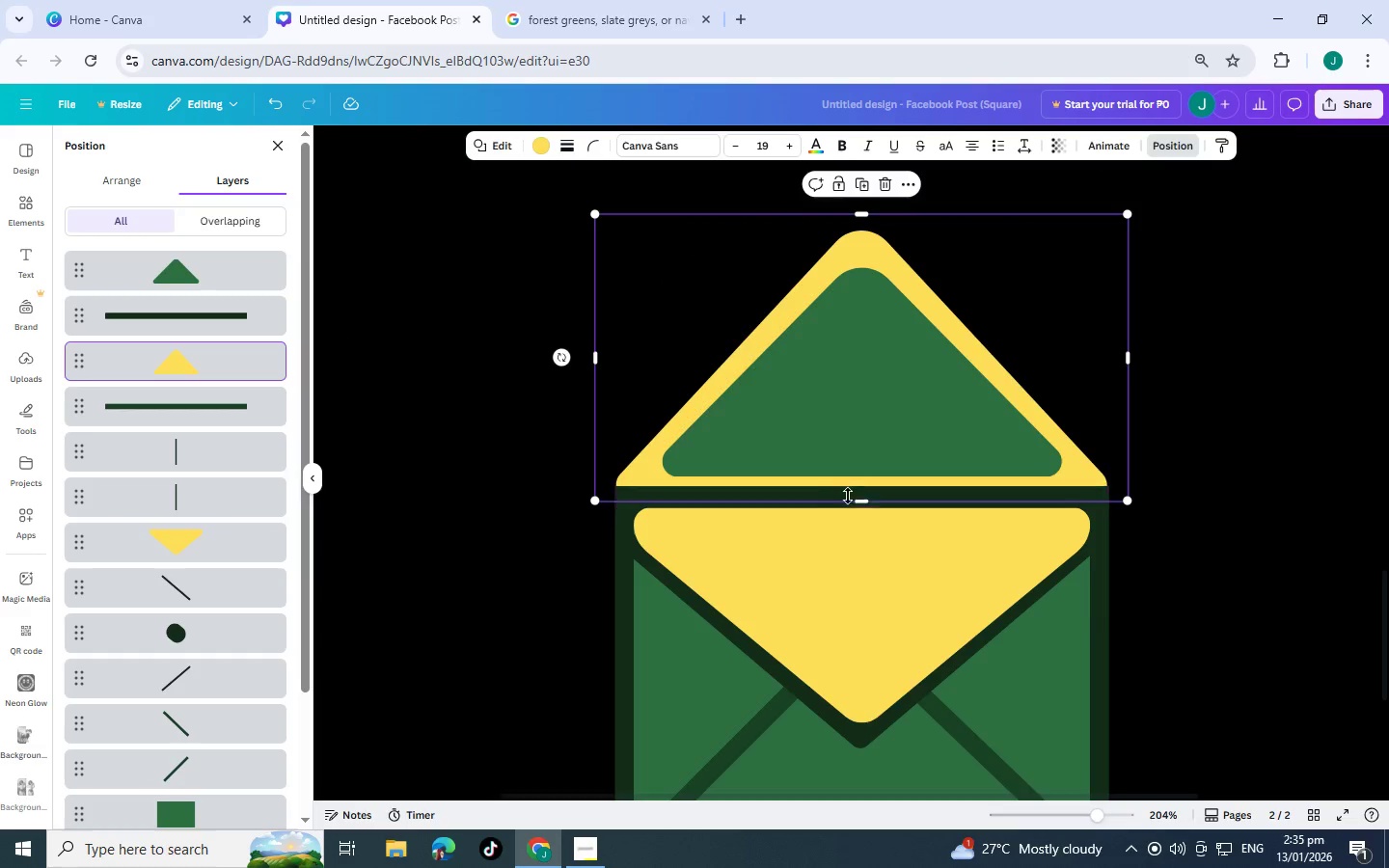 
left_click_drag(start_coordinate=[858, 499], to_coordinate=[860, 508])
 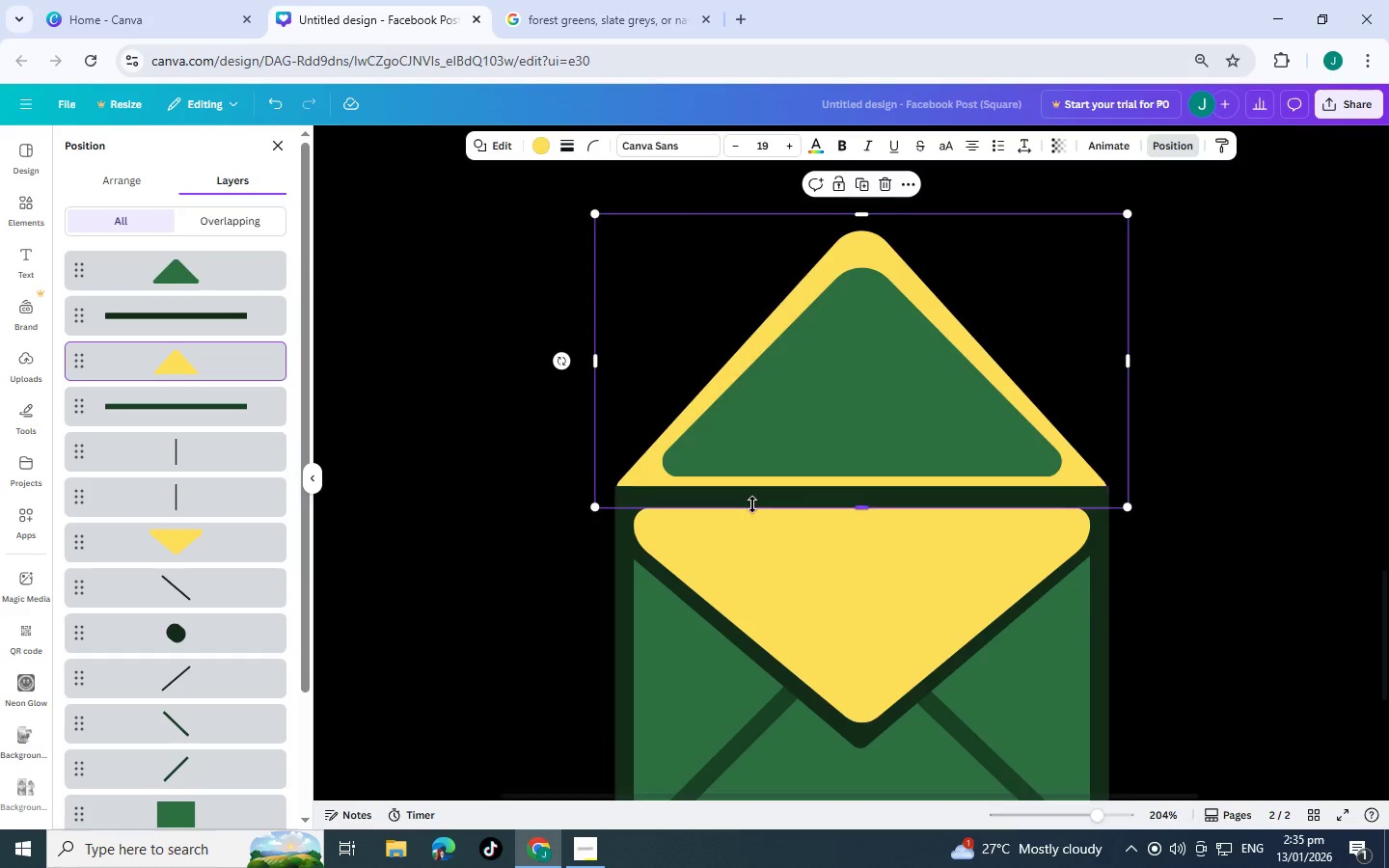 
left_click([752, 504])
 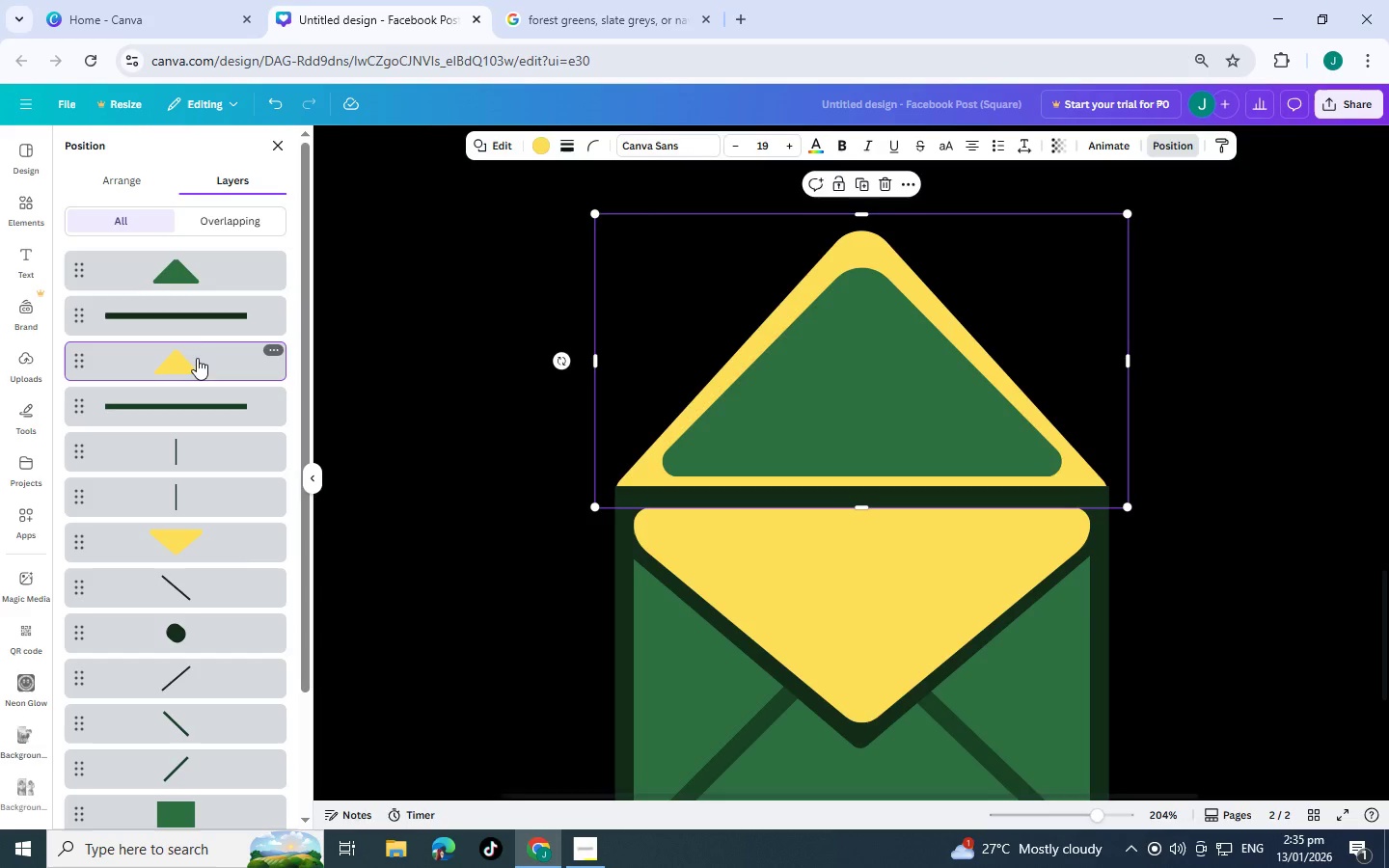 
left_click([201, 280])
 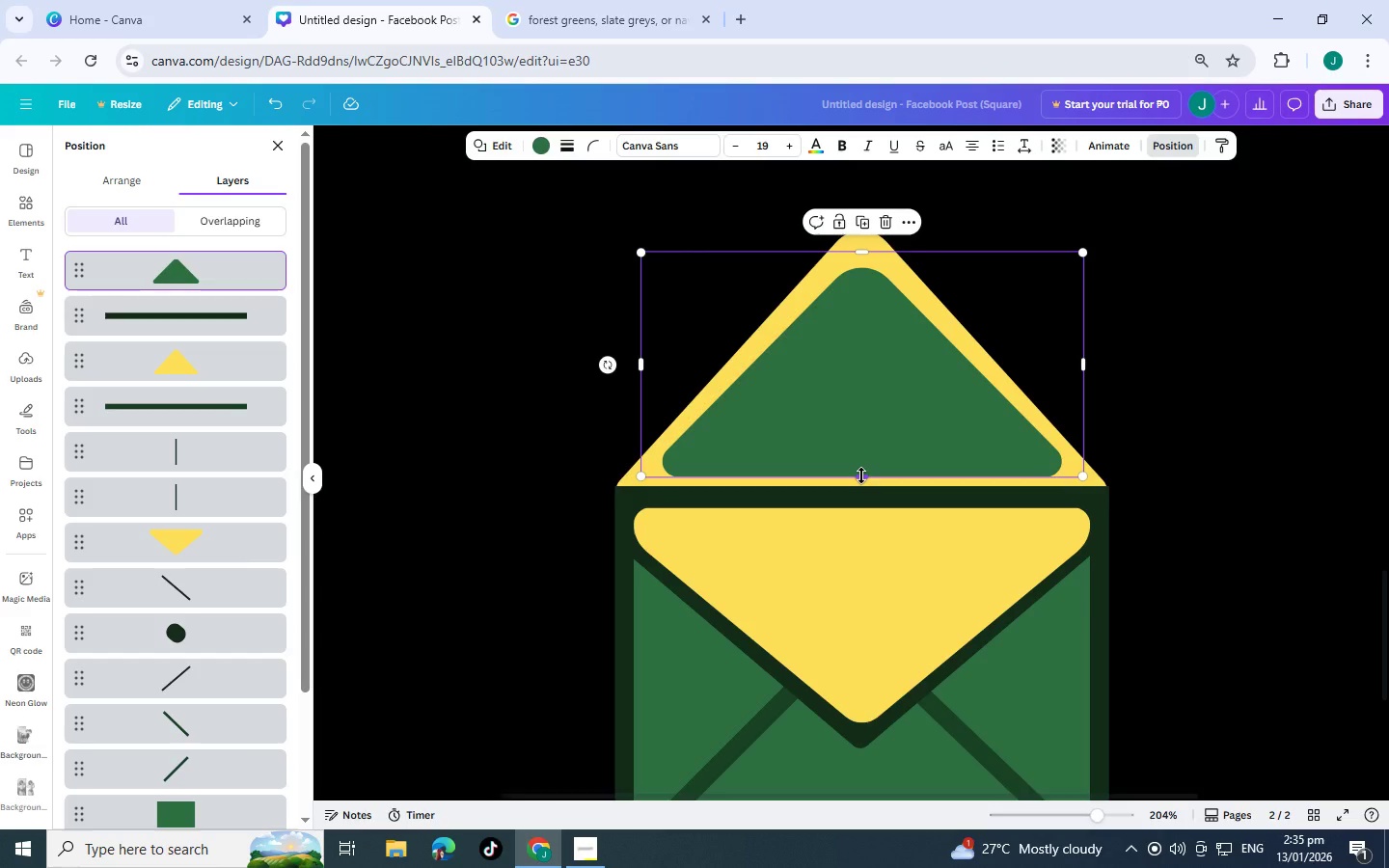 
left_click_drag(start_coordinate=[861, 475], to_coordinate=[861, 493])
 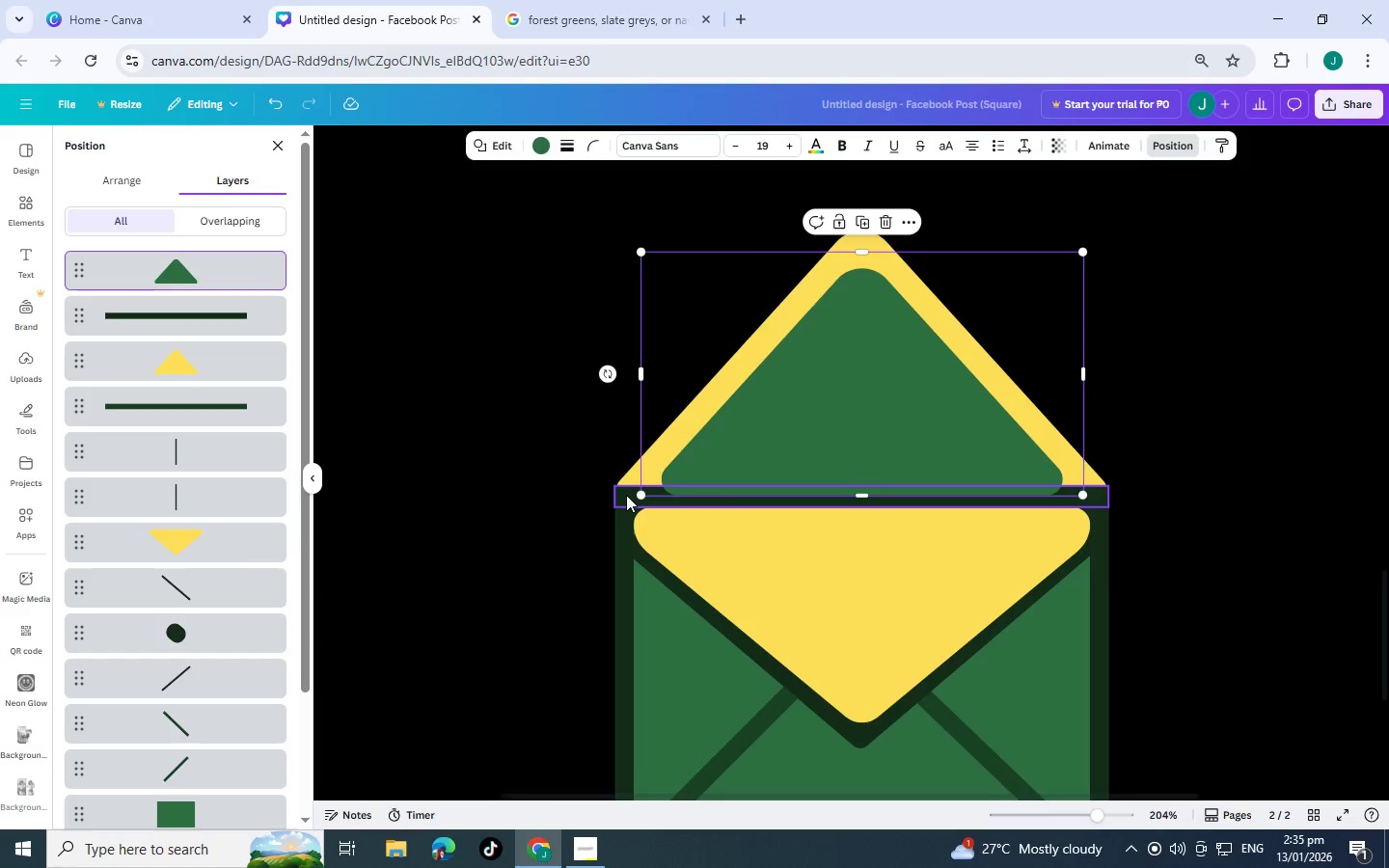 
left_click([626, 495])
 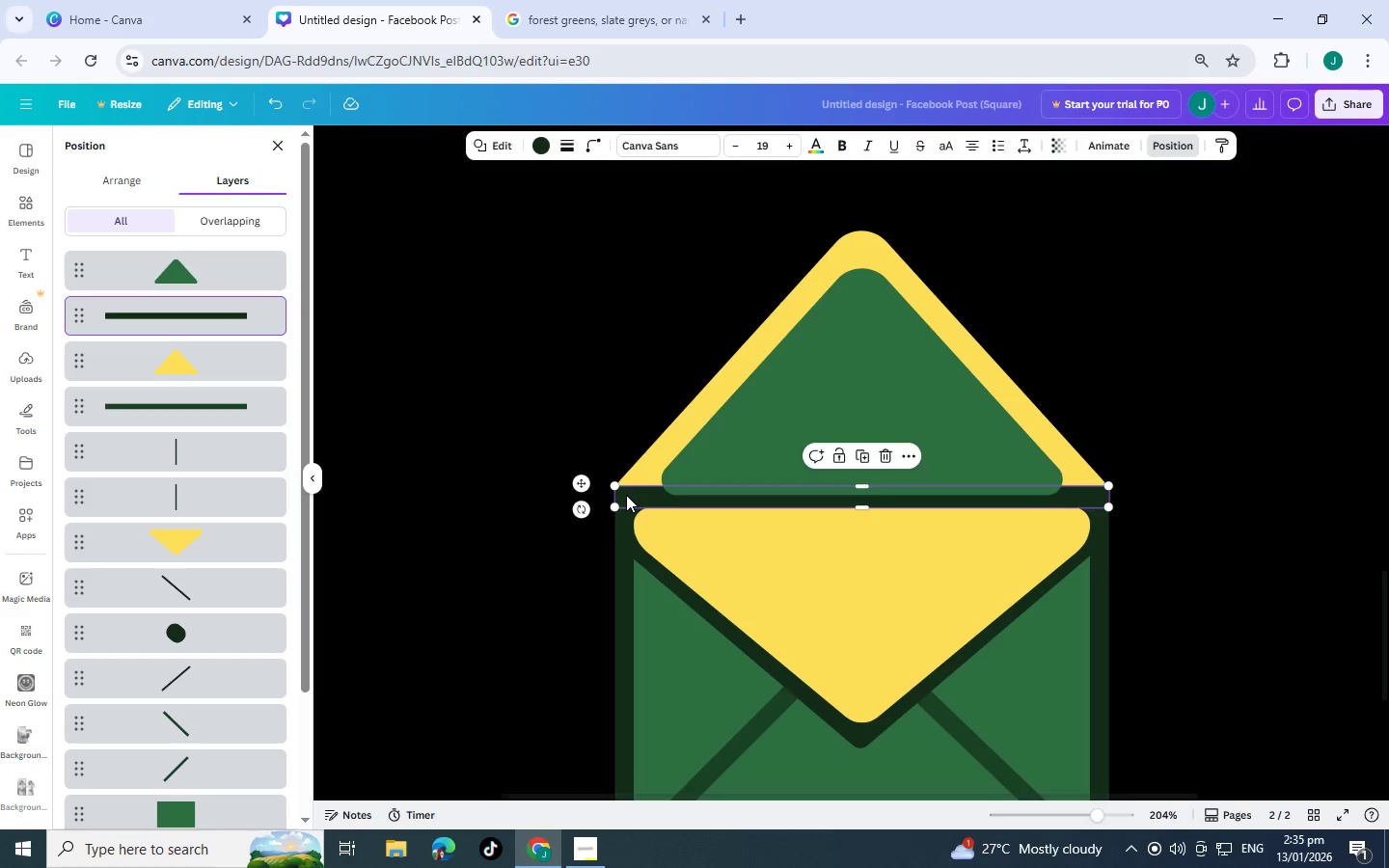 
key(Control+BracketRight)
 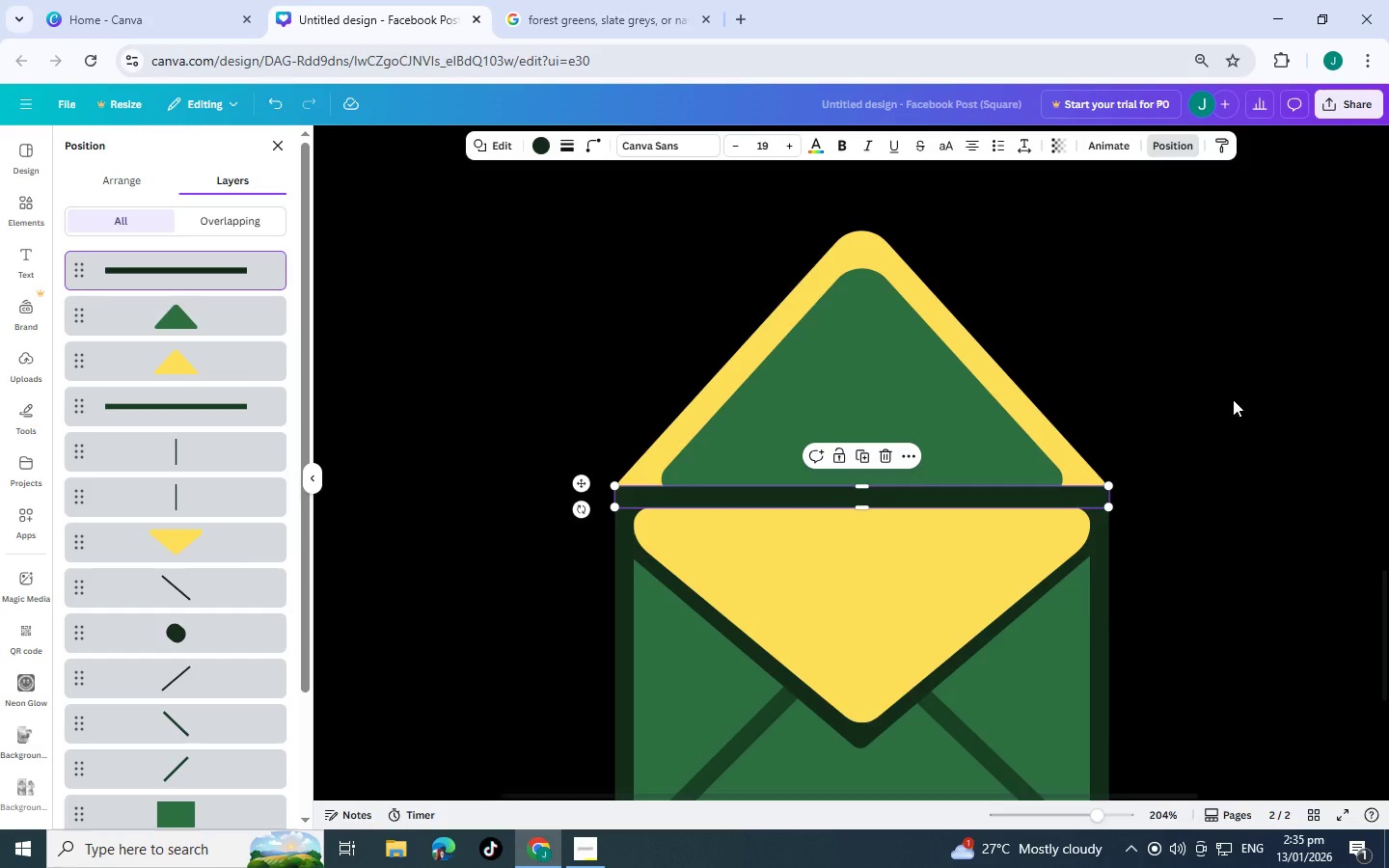 
left_click([1176, 412])
 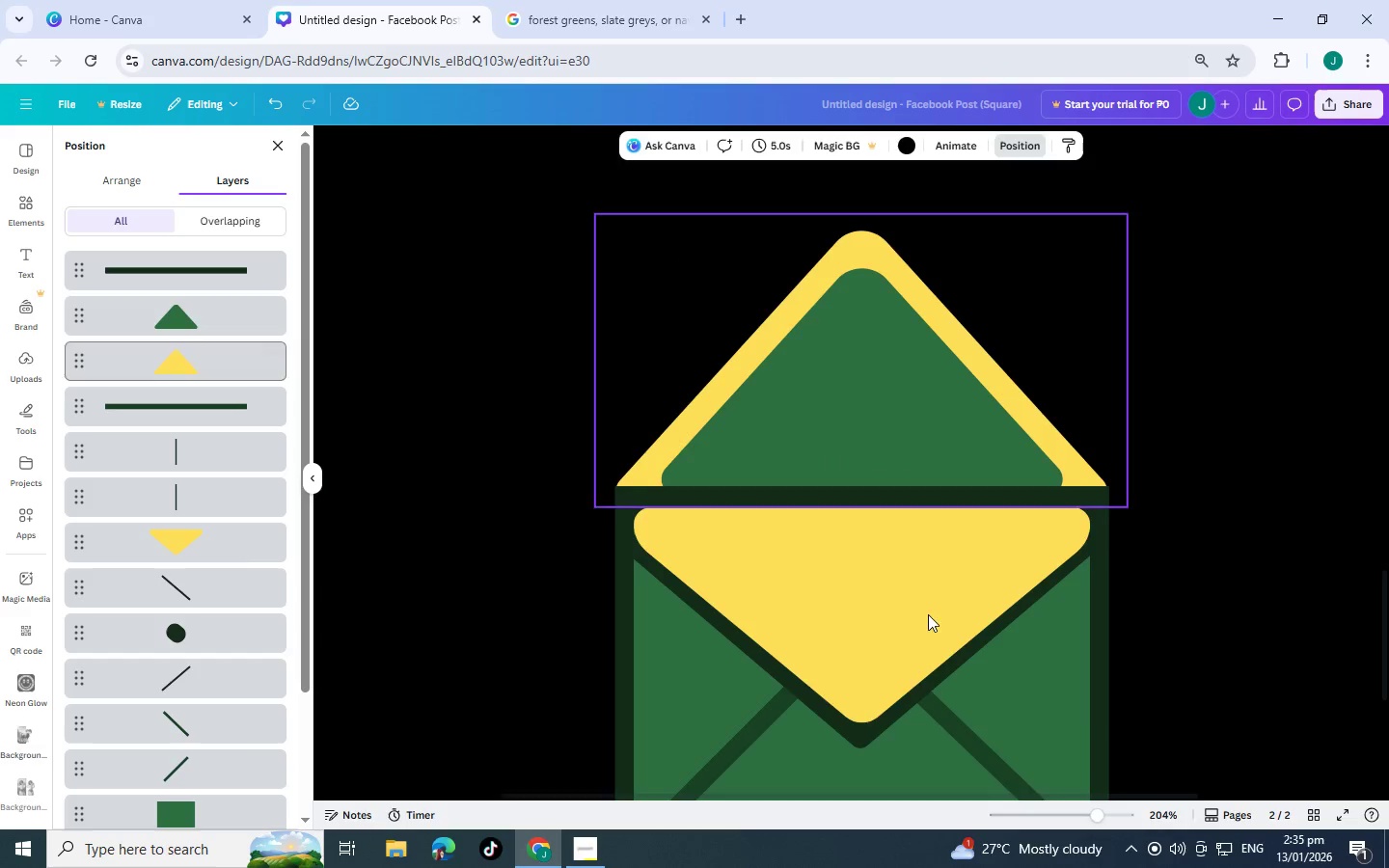 
wait(6.28)
 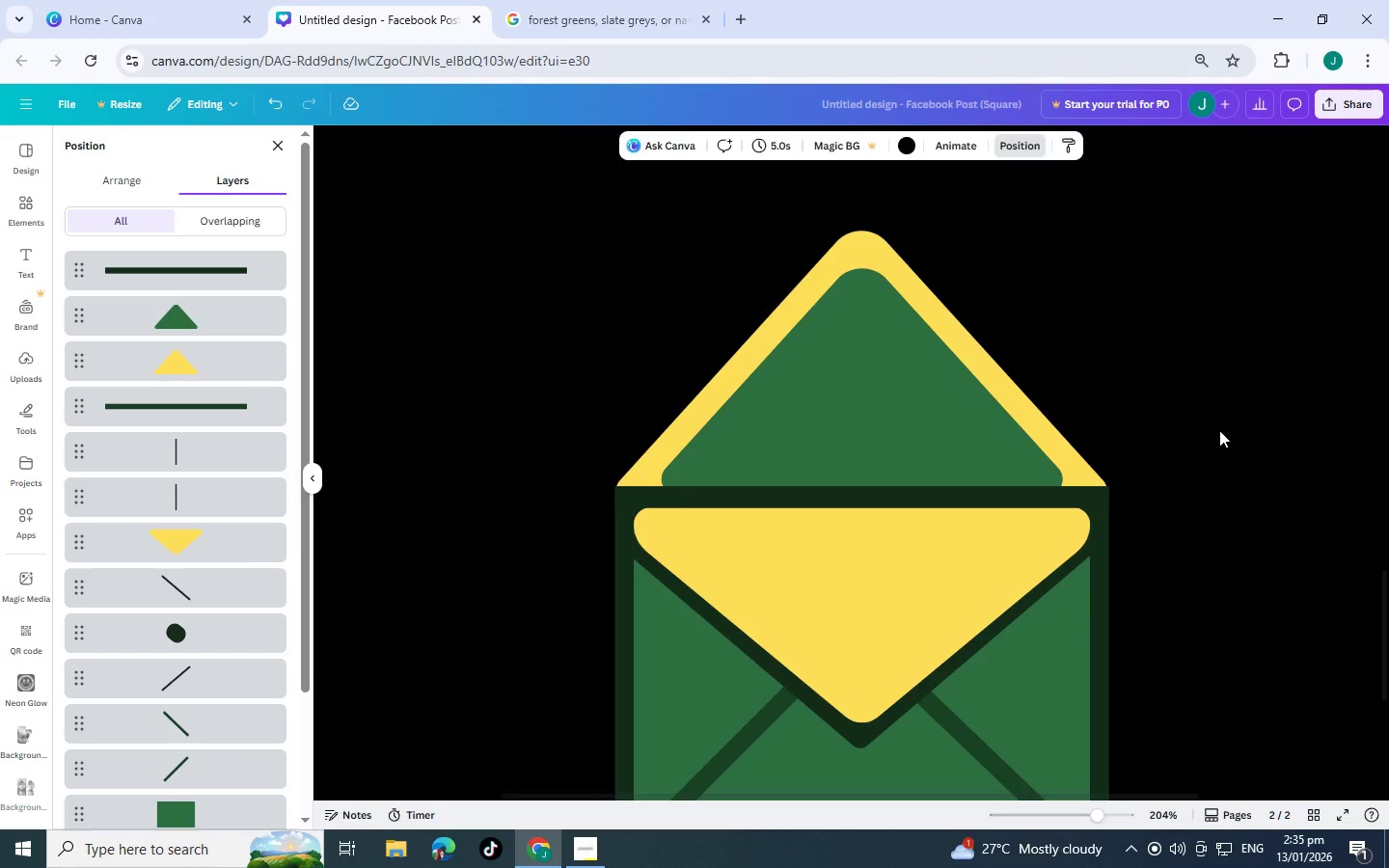 
scroll: coordinate [227, 642], scroll_direction: down, amount: 3.0
 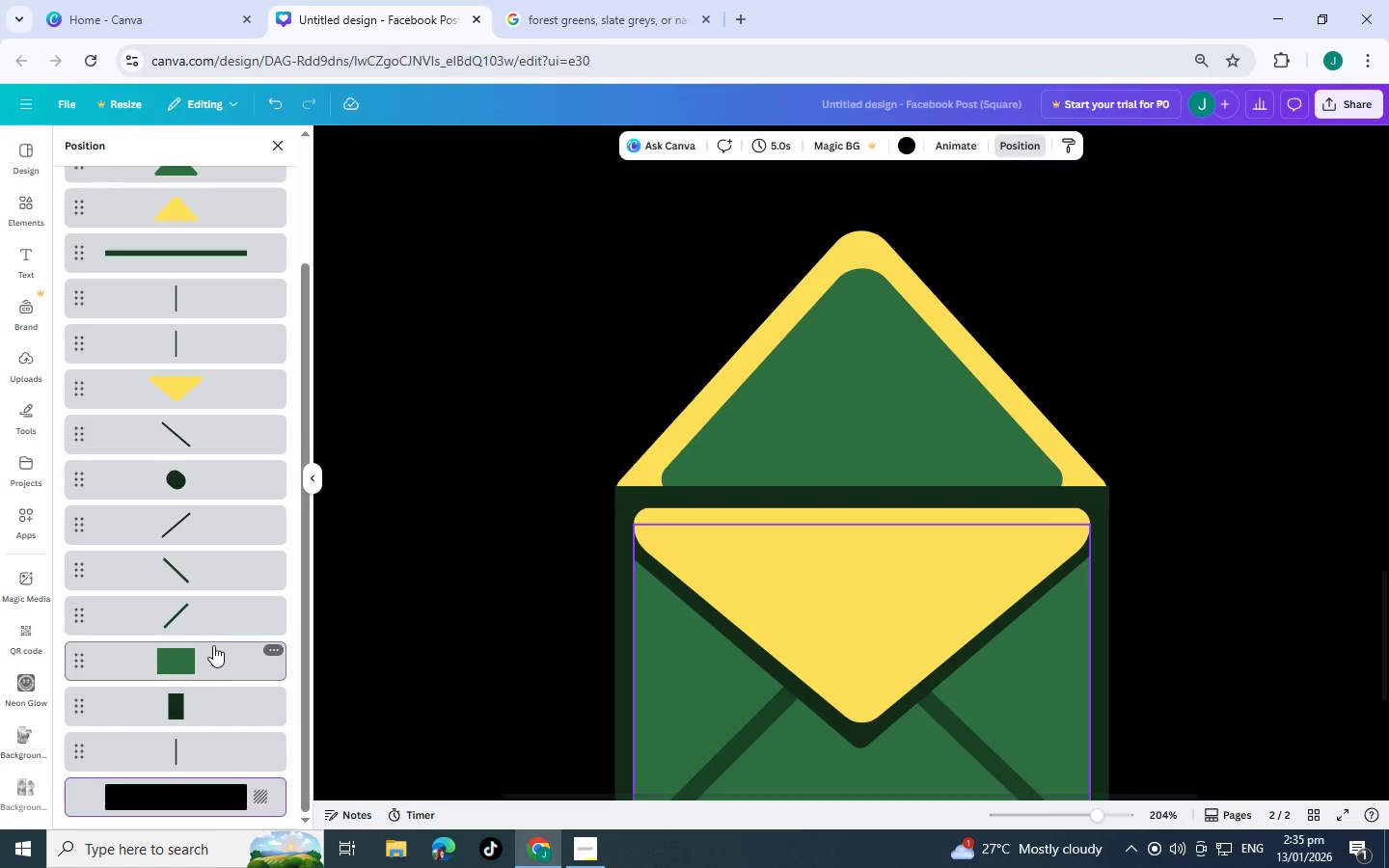 
left_click([206, 672])
 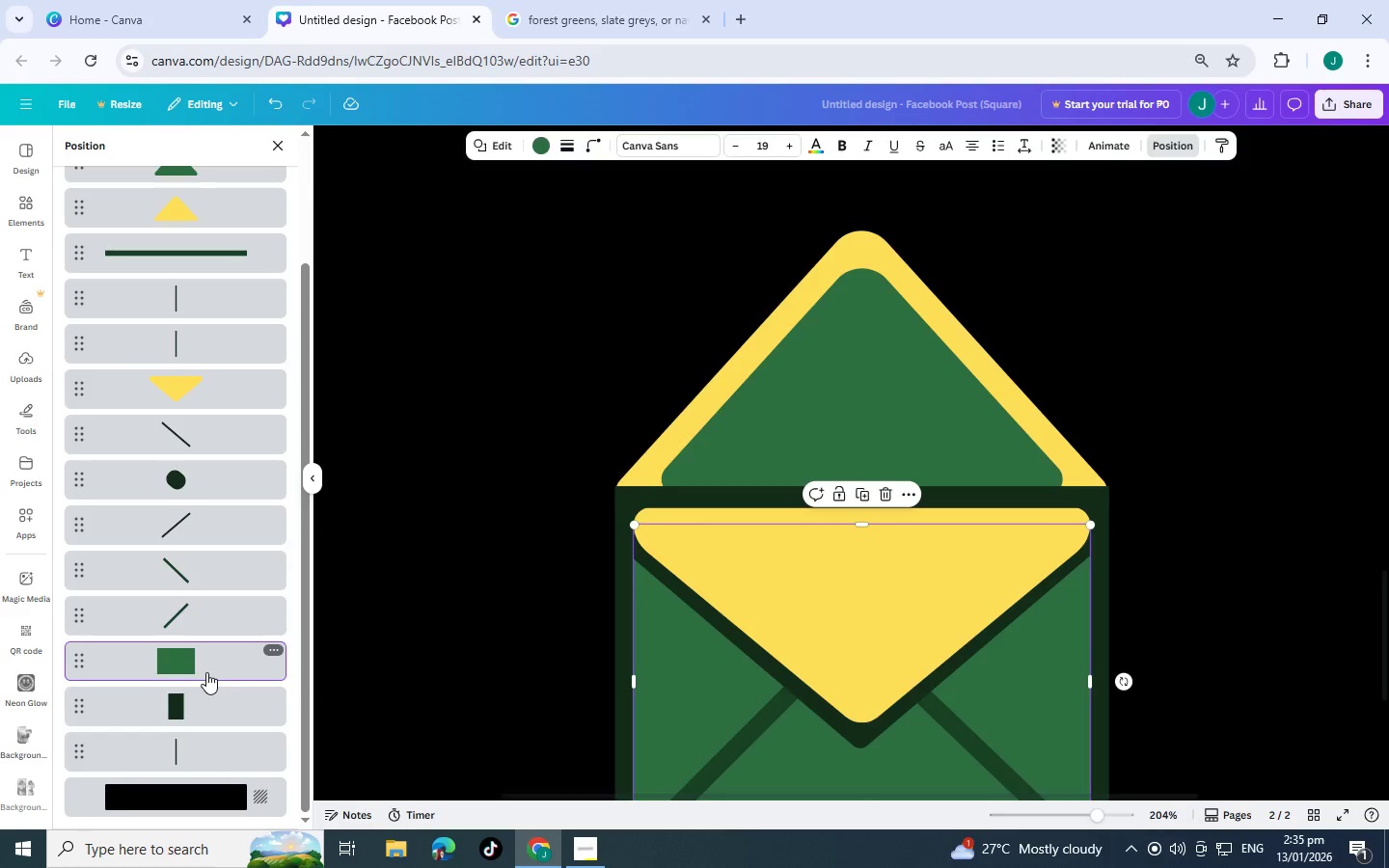 
key(Control+C)
 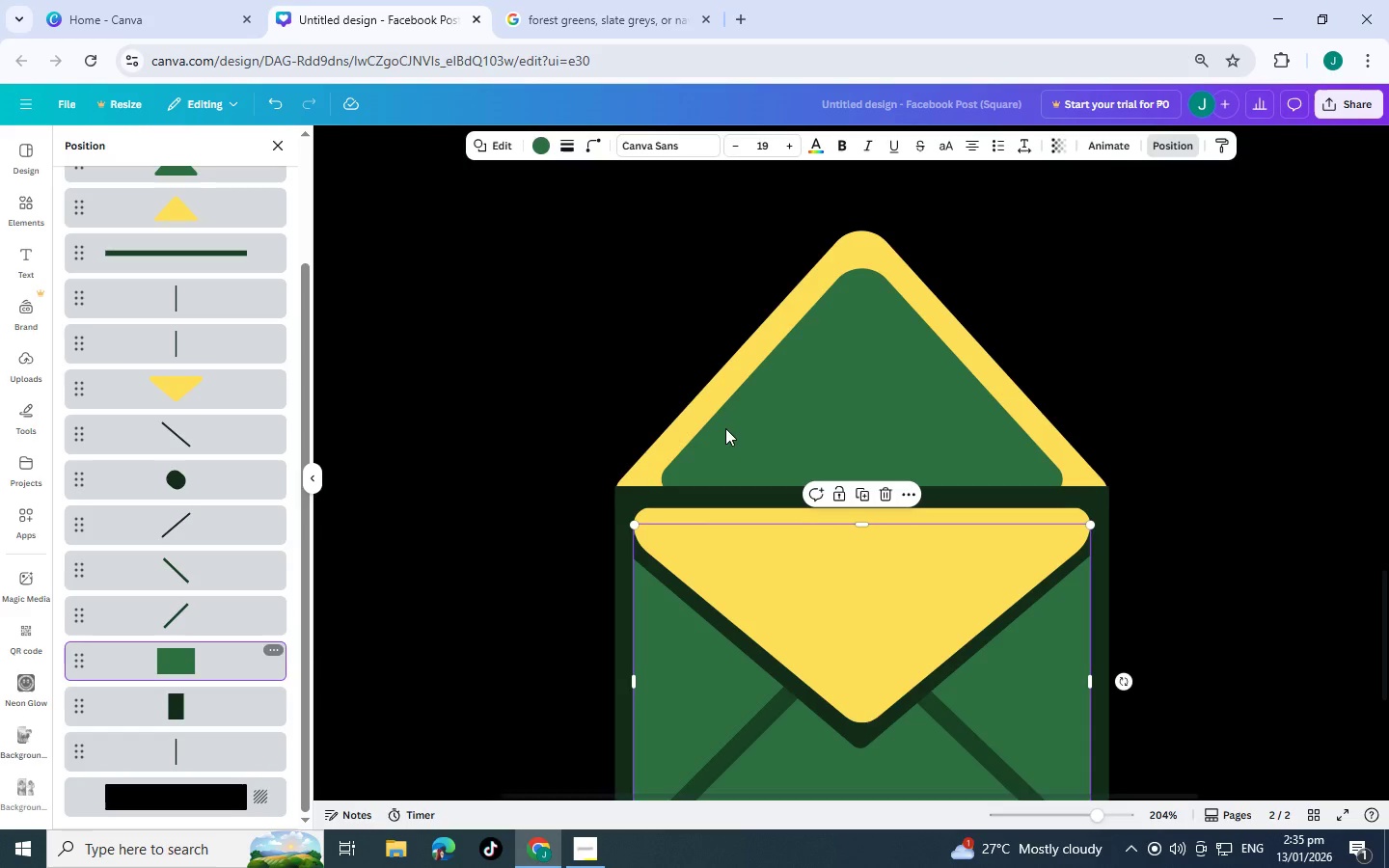 
key(Control+V)
 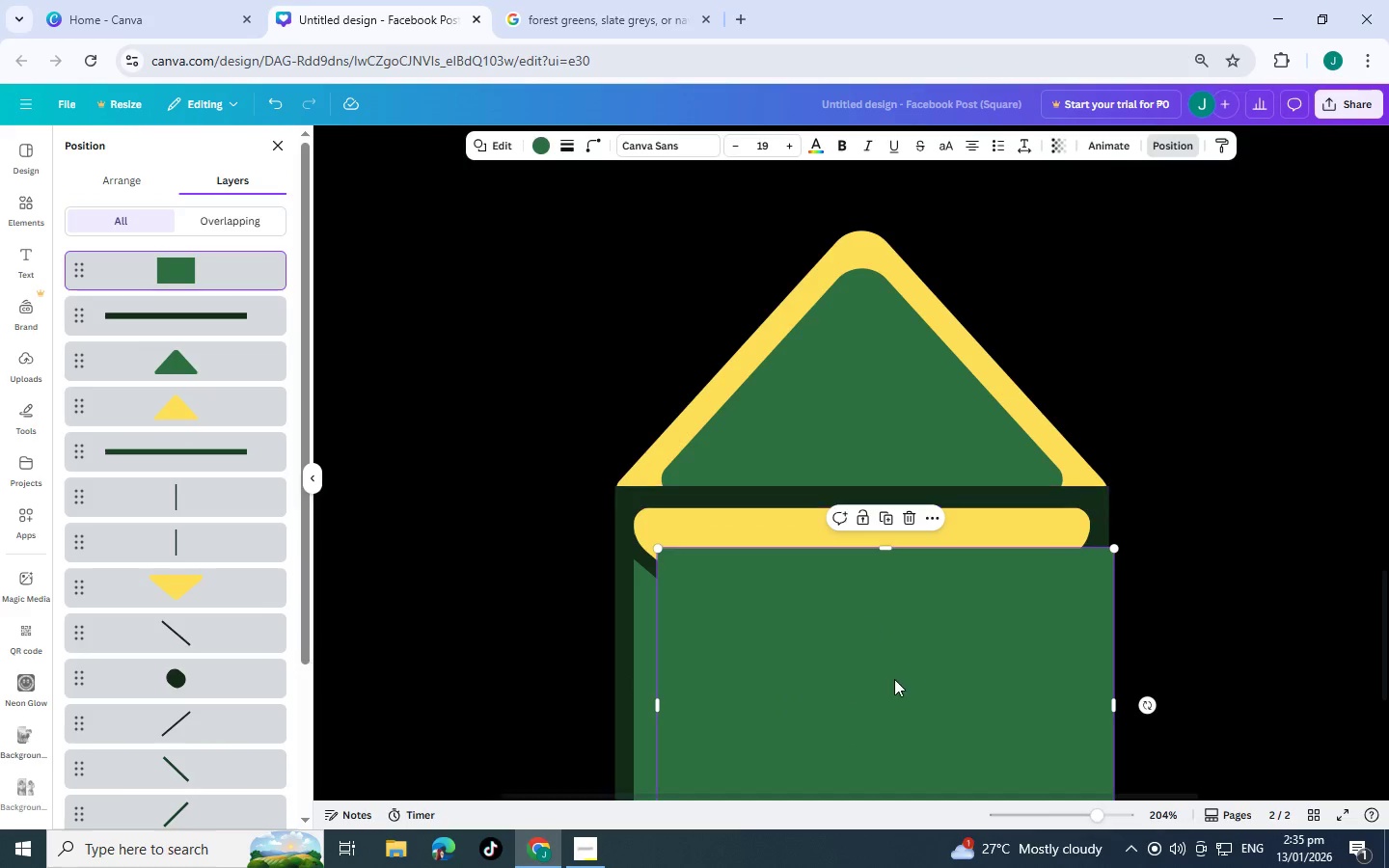 
left_click_drag(start_coordinate=[894, 679], to_coordinate=[917, 431])
 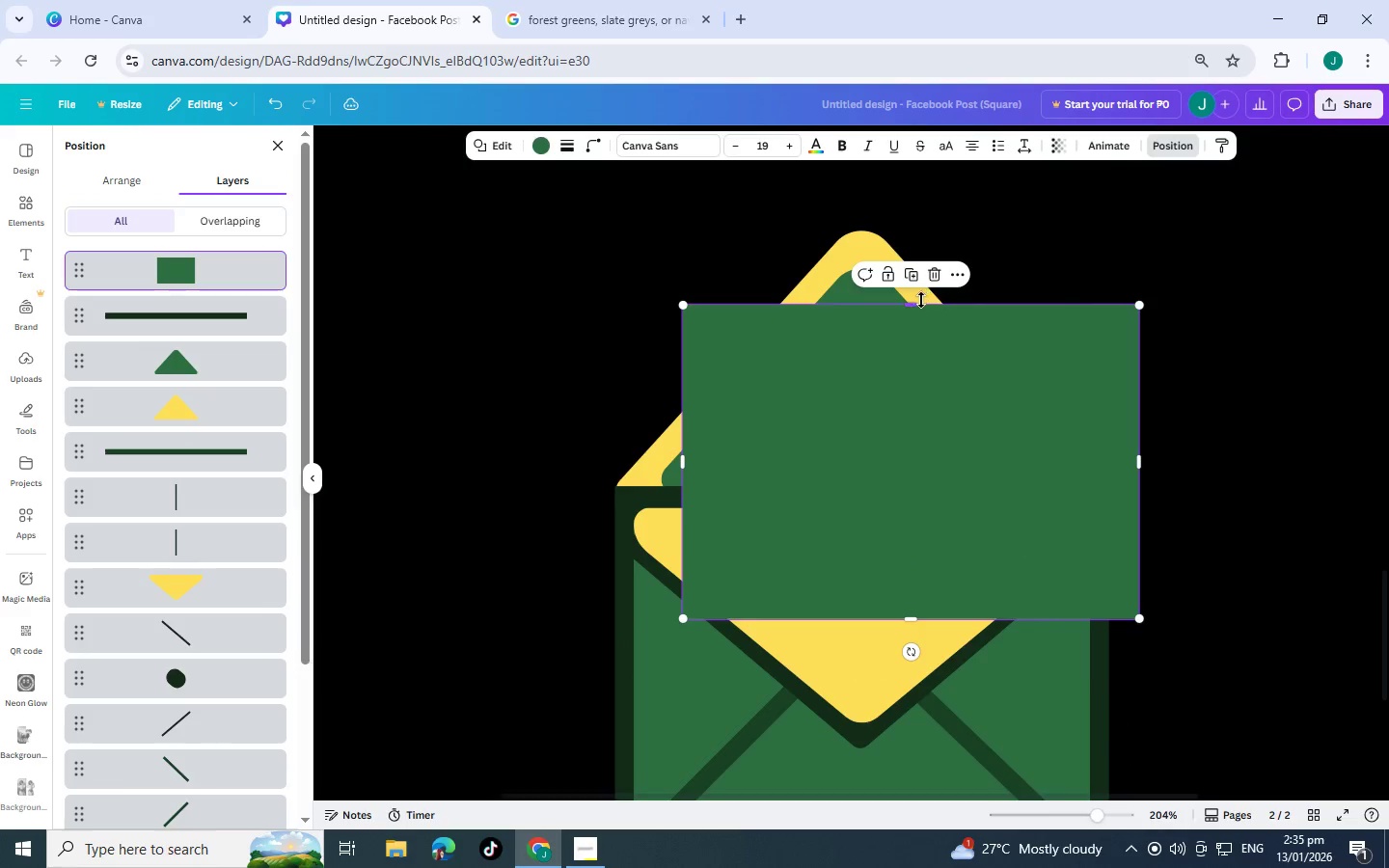 
left_click_drag(start_coordinate=[915, 308], to_coordinate=[917, 438])
 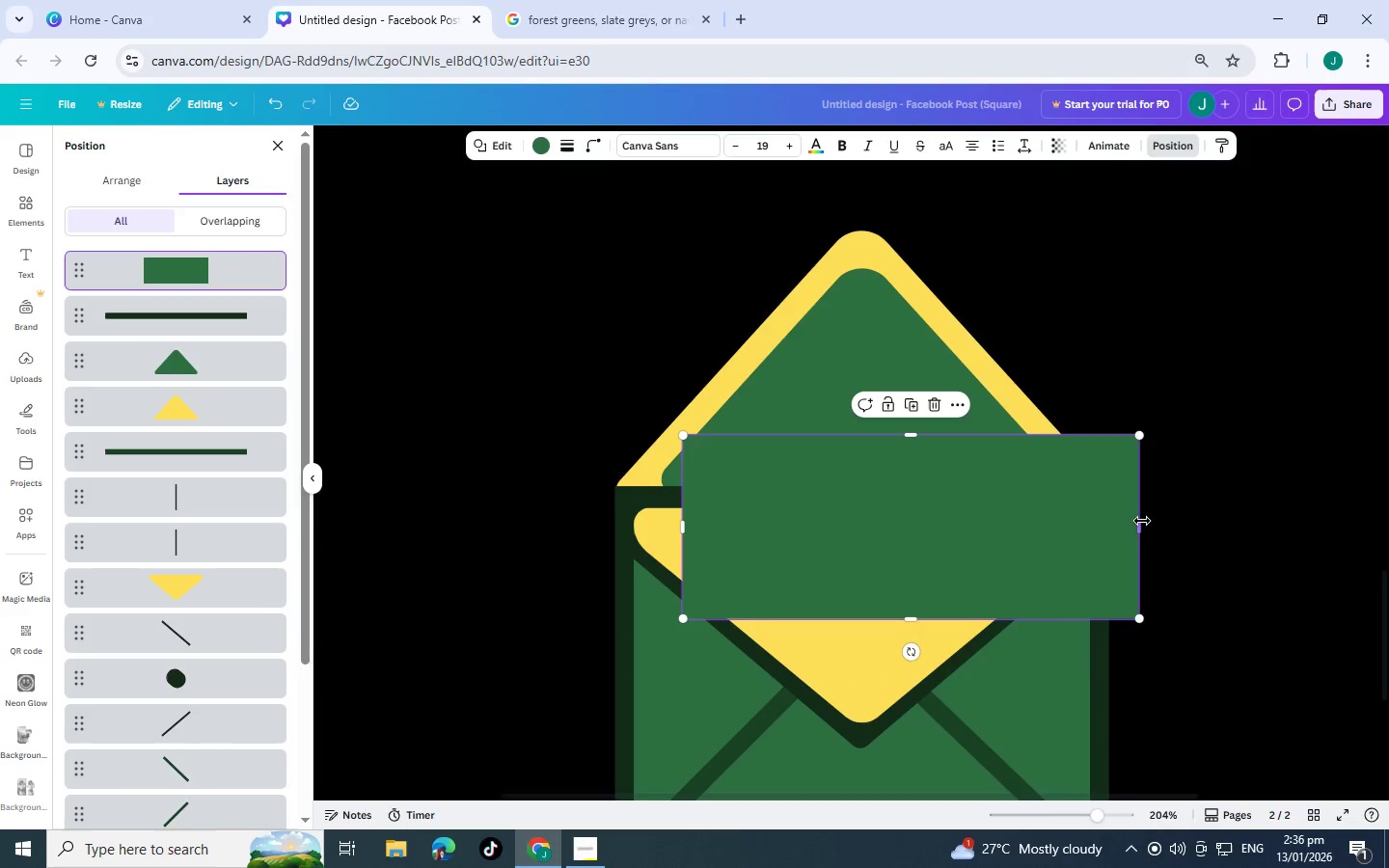 
left_click_drag(start_coordinate=[1140, 523], to_coordinate=[776, 506])
 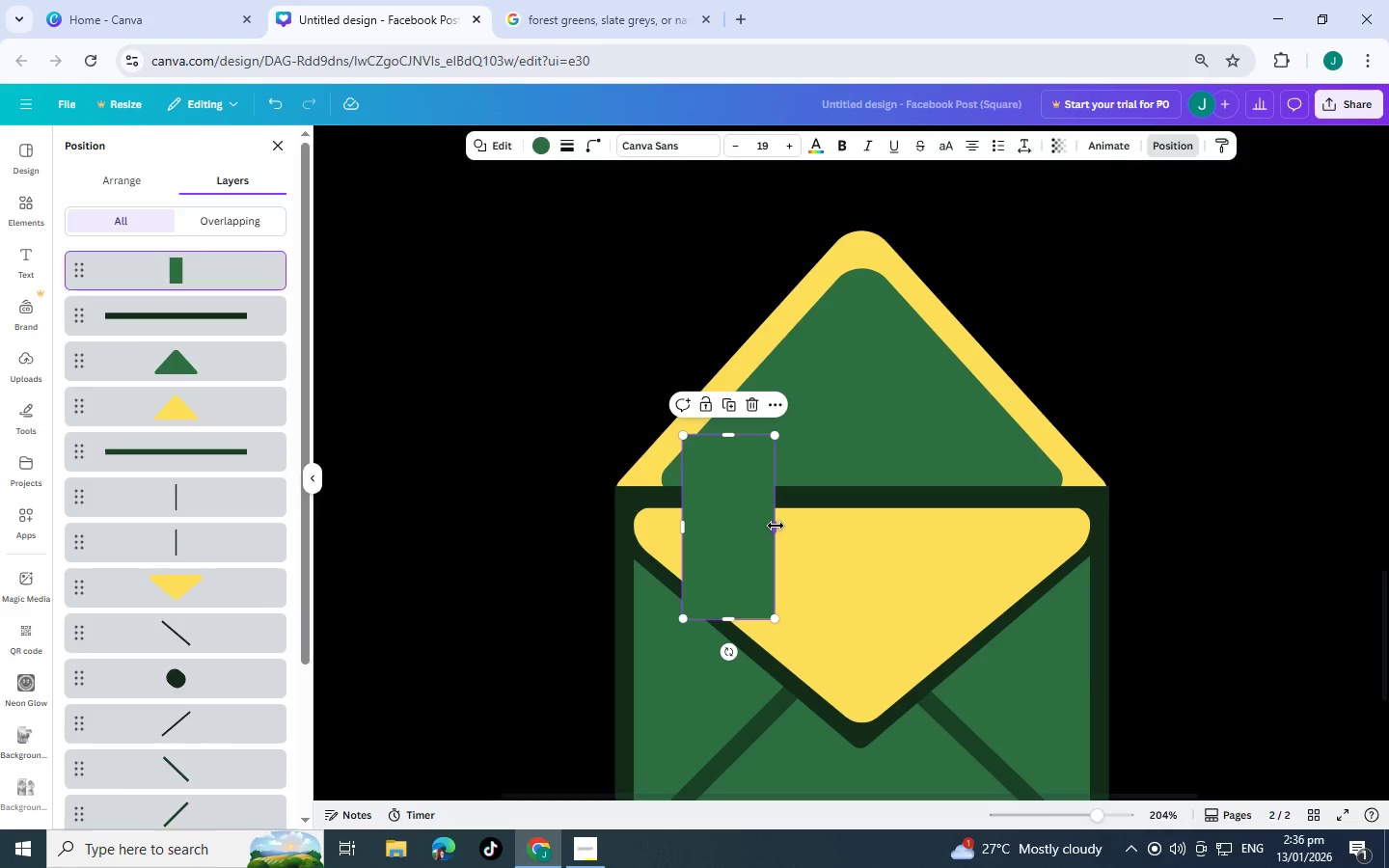 
left_click_drag(start_coordinate=[776, 526], to_coordinate=[832, 526])
 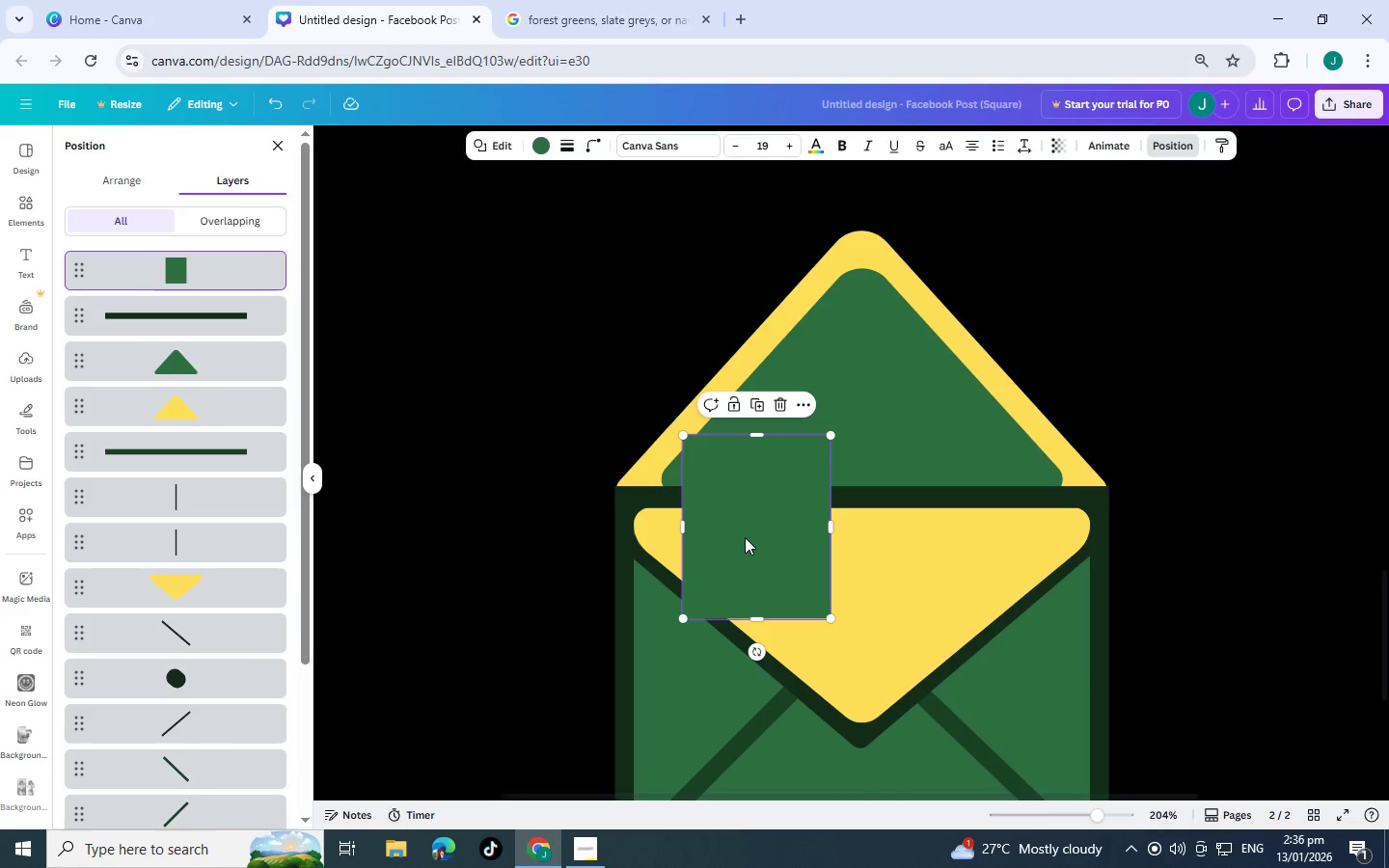 
left_click_drag(start_coordinate=[745, 537], to_coordinate=[845, 403])
 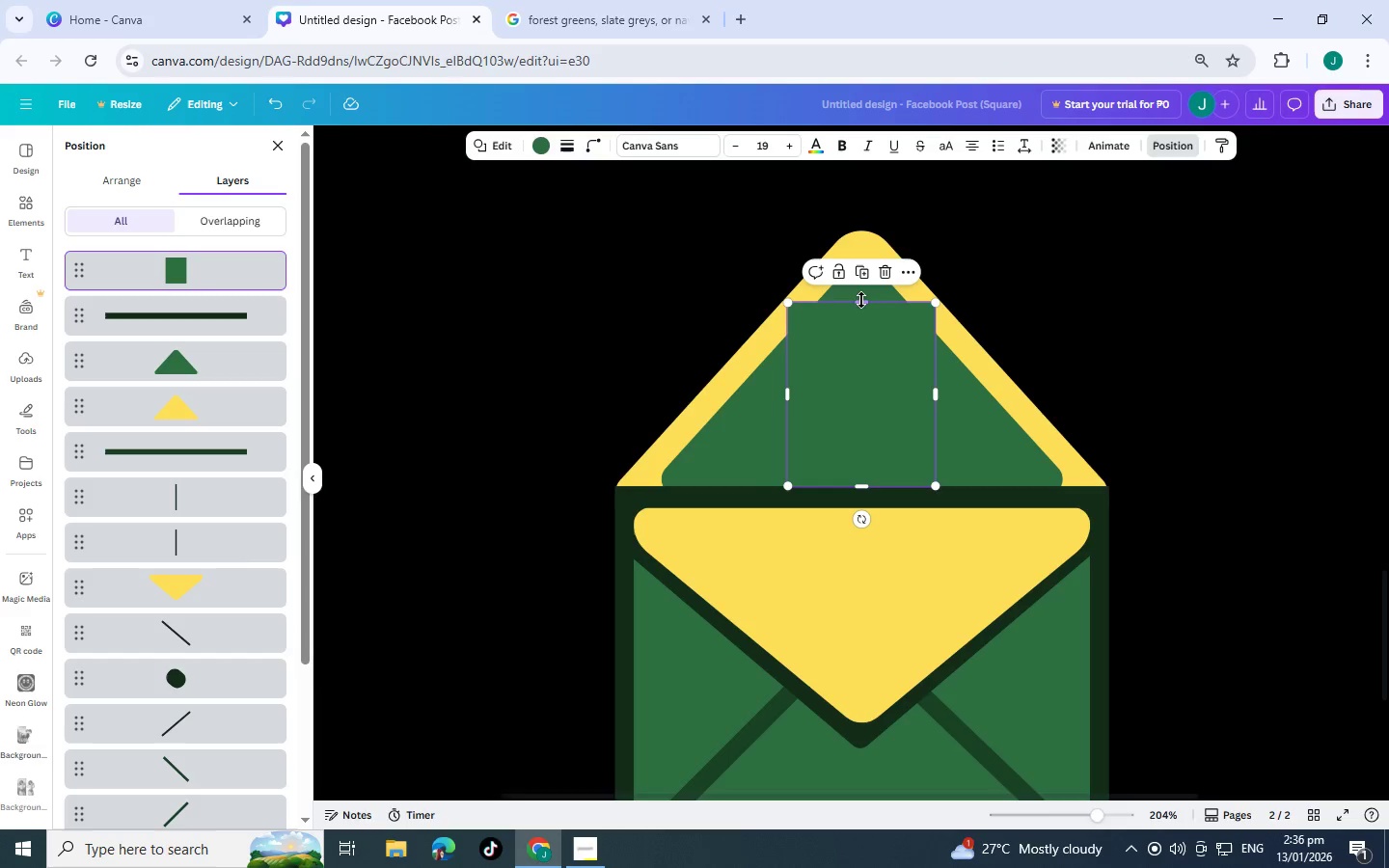 
left_click_drag(start_coordinate=[861, 300], to_coordinate=[873, 351])
 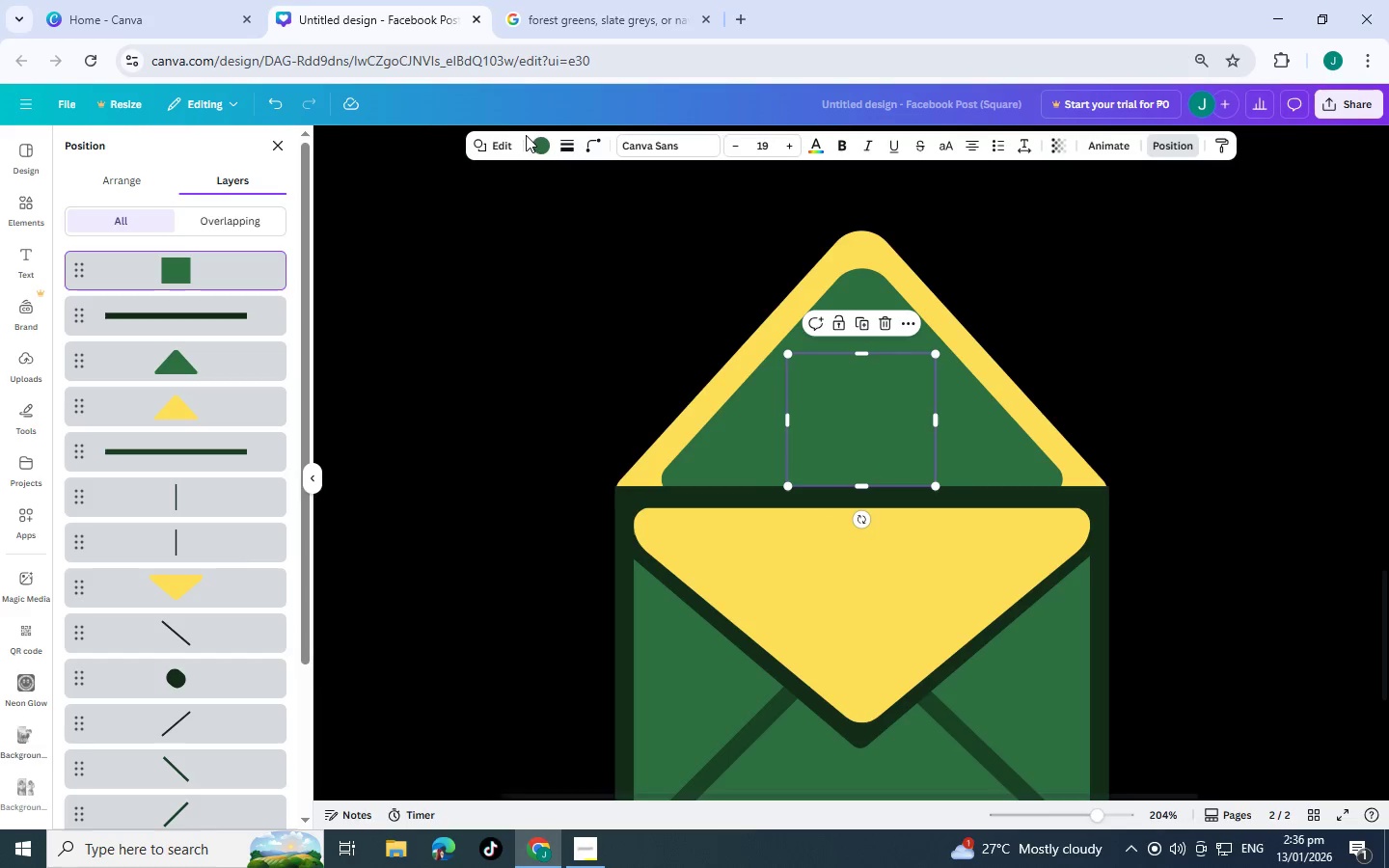 
left_click([535, 139])
 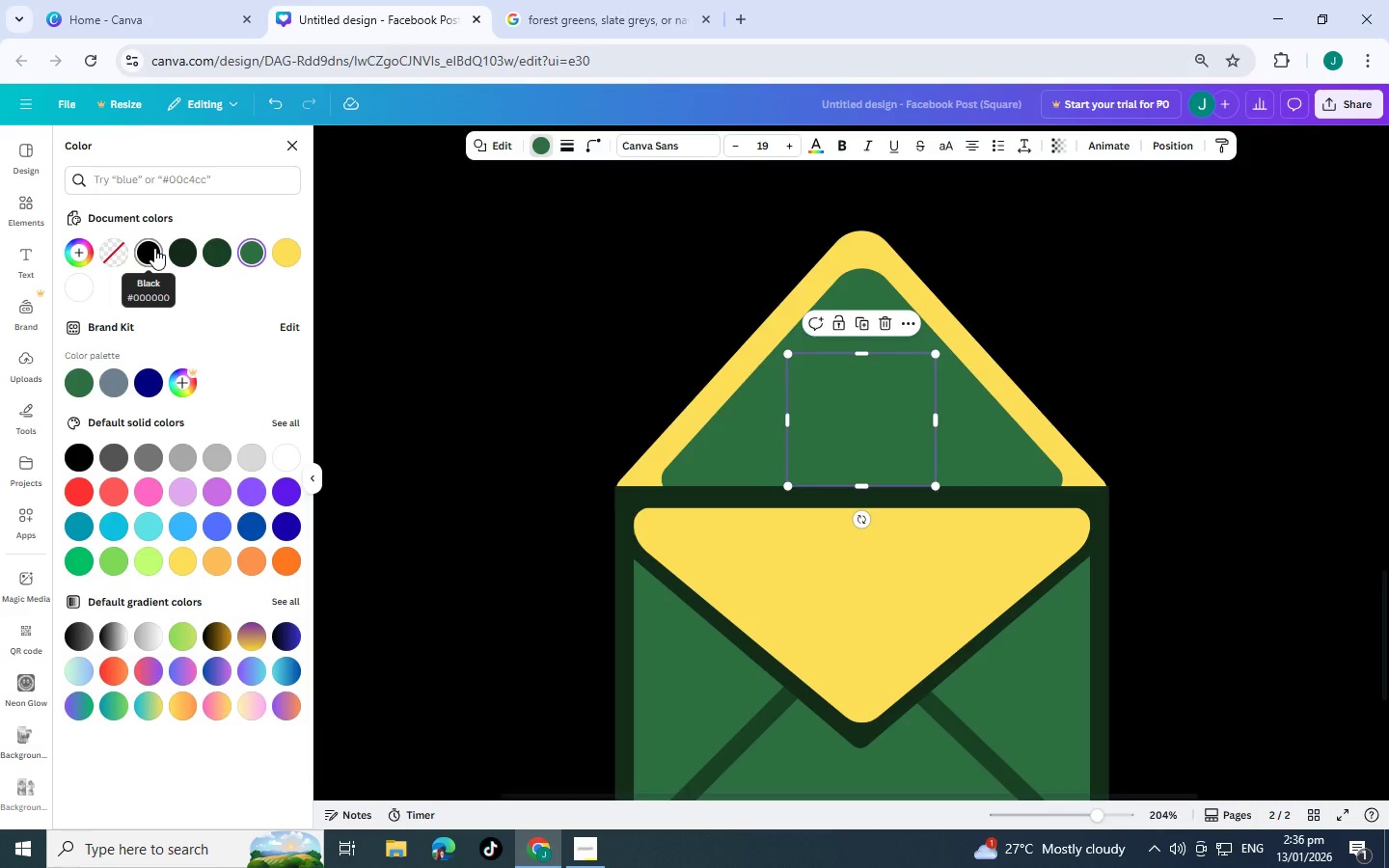 
left_click([294, 256])
 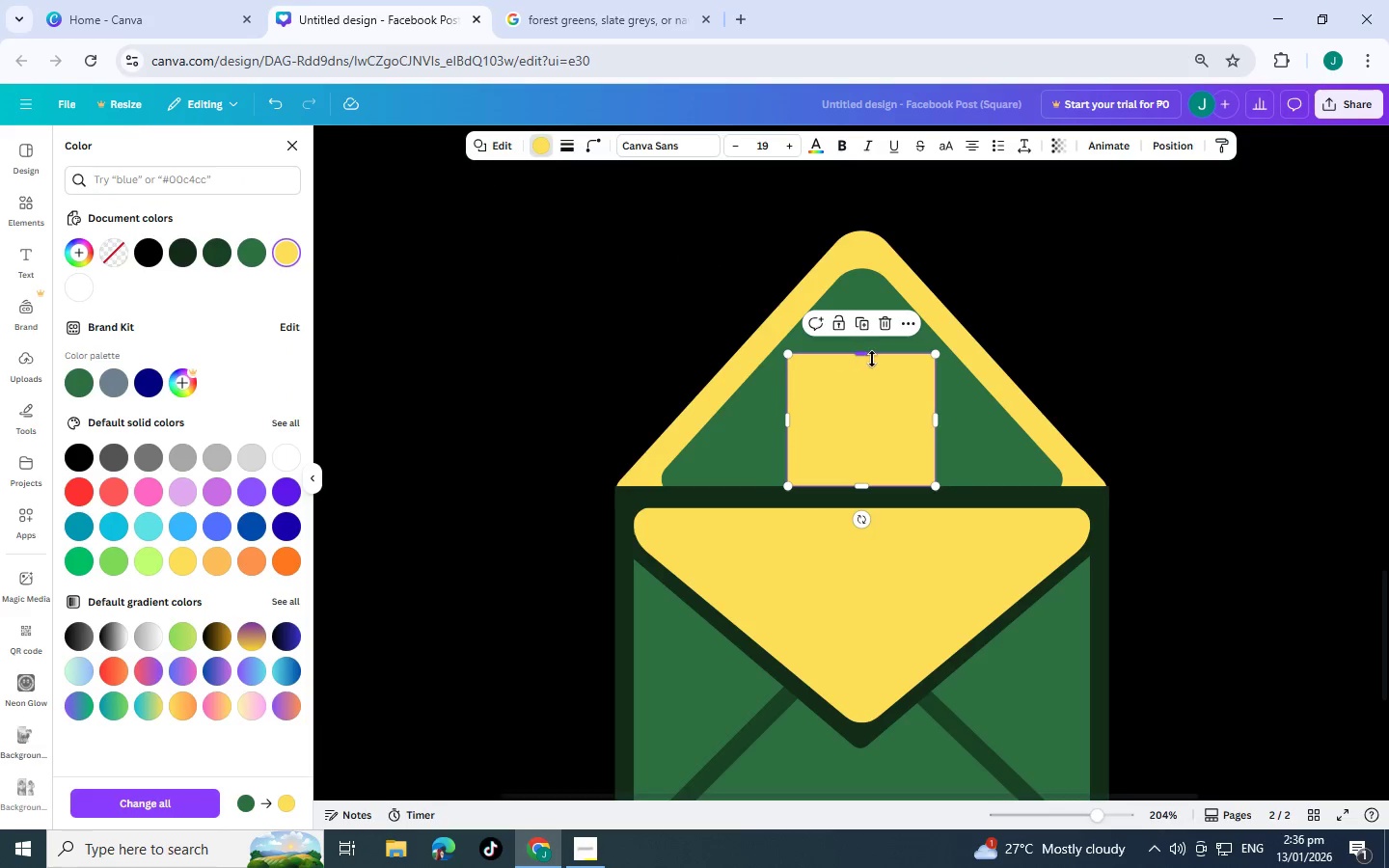 
left_click_drag(start_coordinate=[865, 357], to_coordinate=[865, 388])
 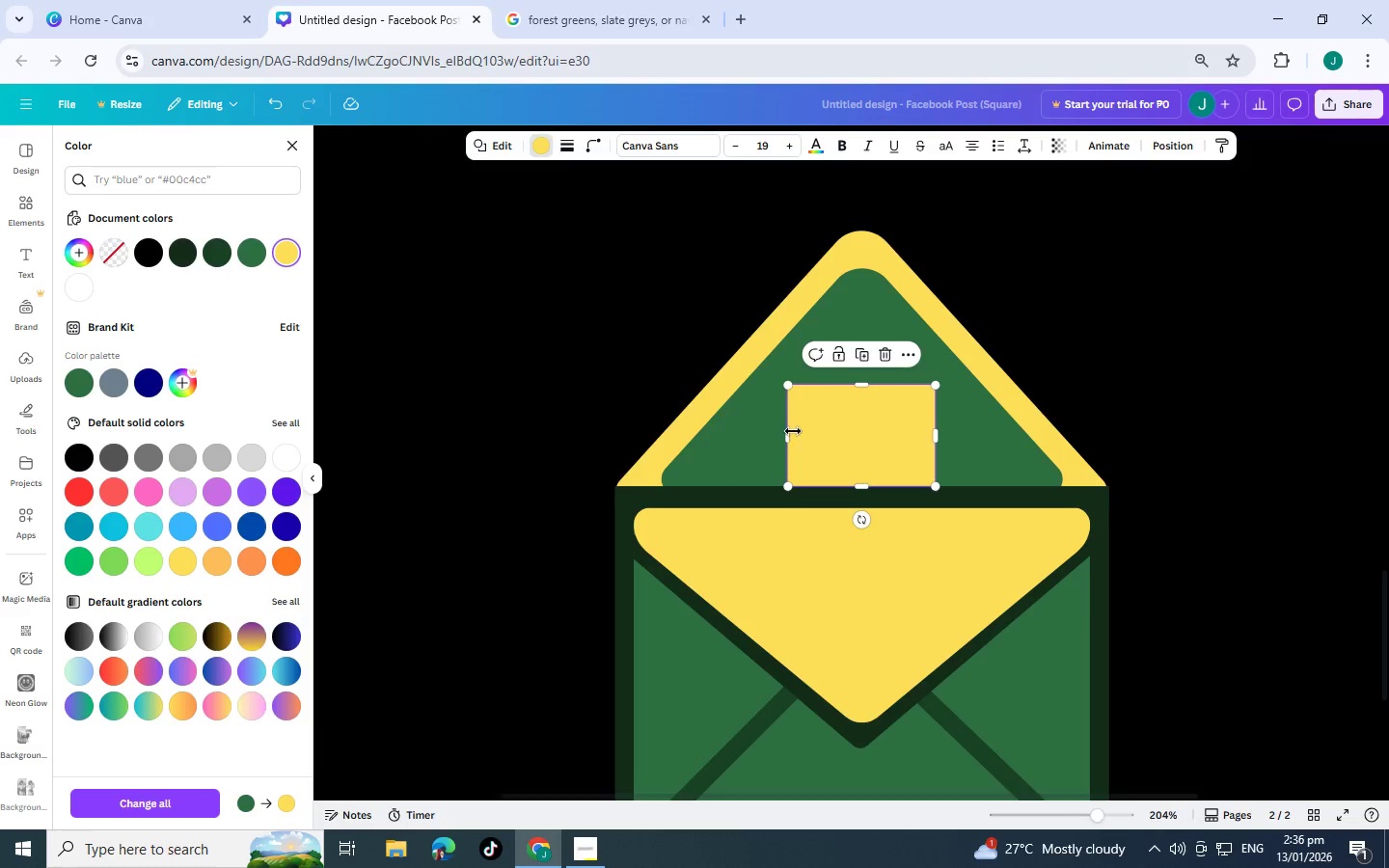 
left_click_drag(start_coordinate=[793, 431], to_coordinate=[806, 433])
 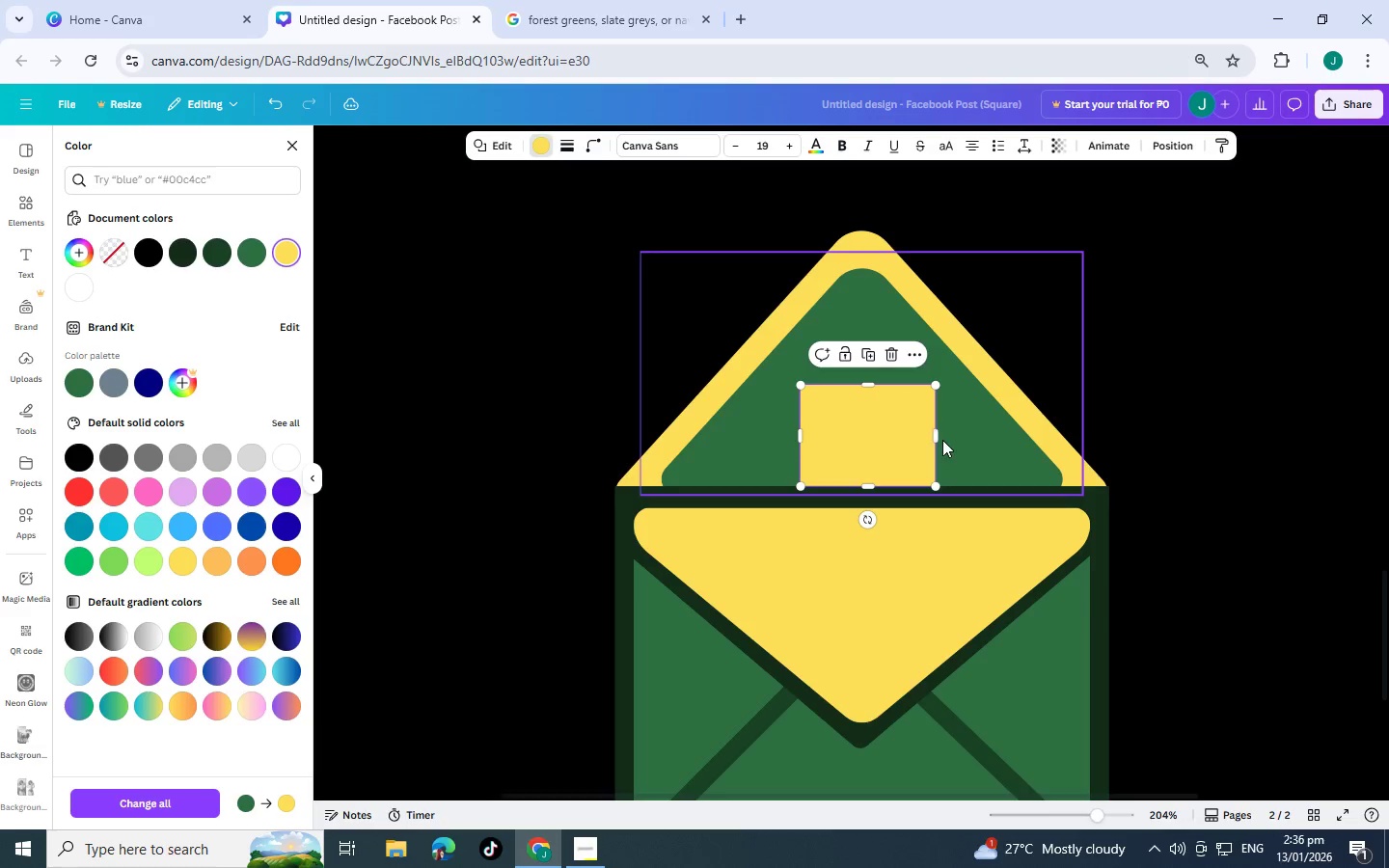 
left_click_drag(start_coordinate=[937, 440], to_coordinate=[923, 437])
 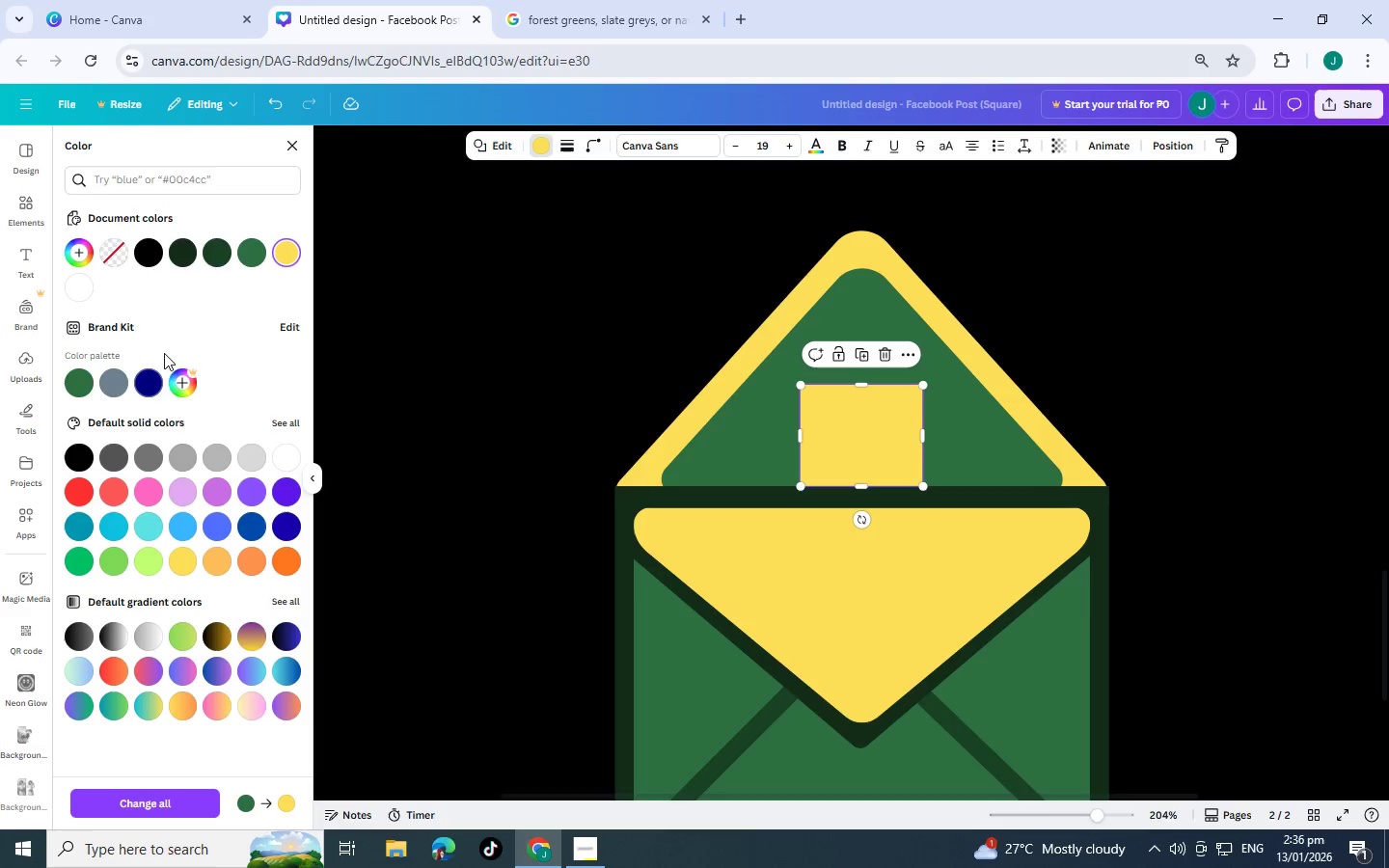 
key(Control+C)
 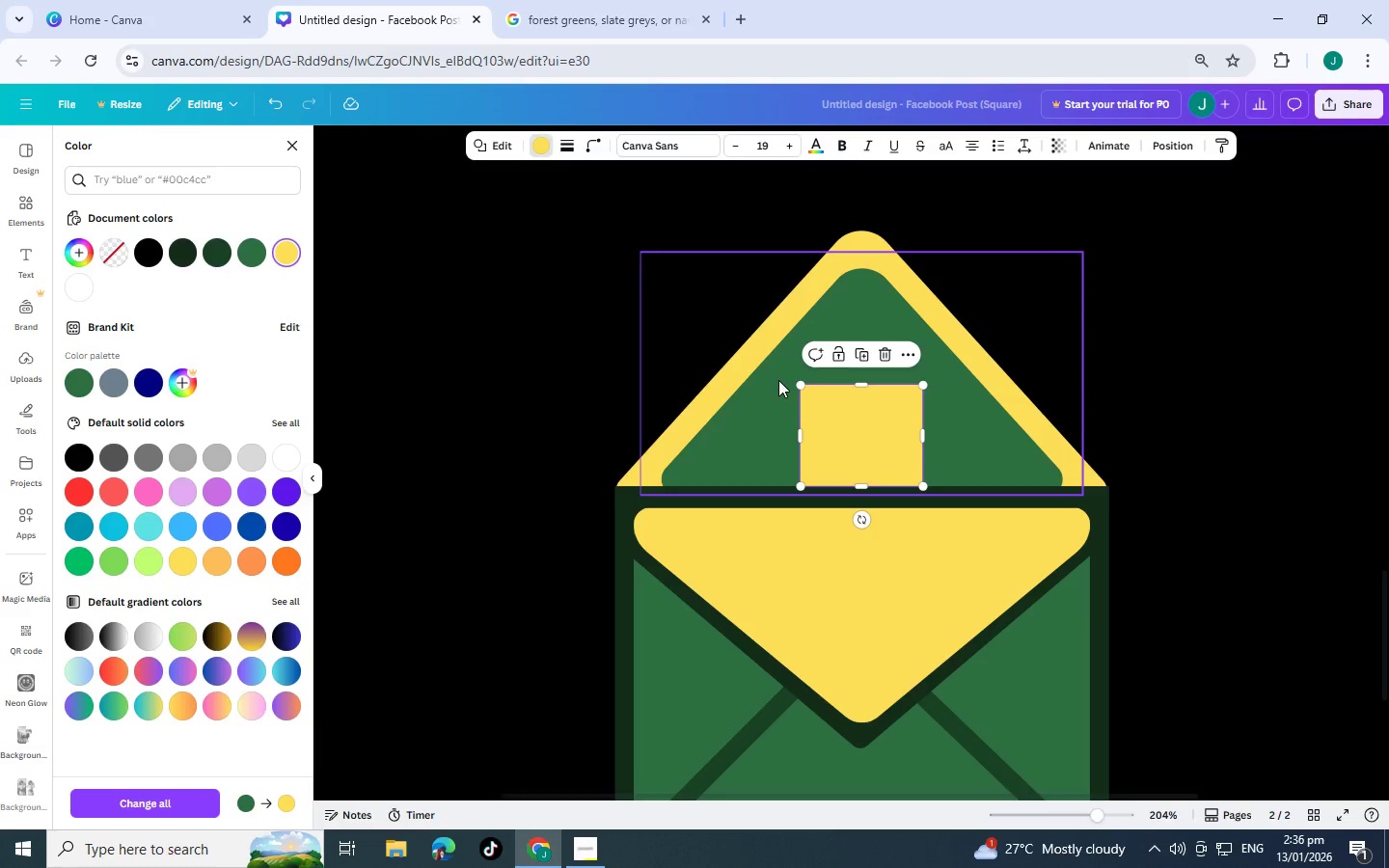 
key(Control+V)
 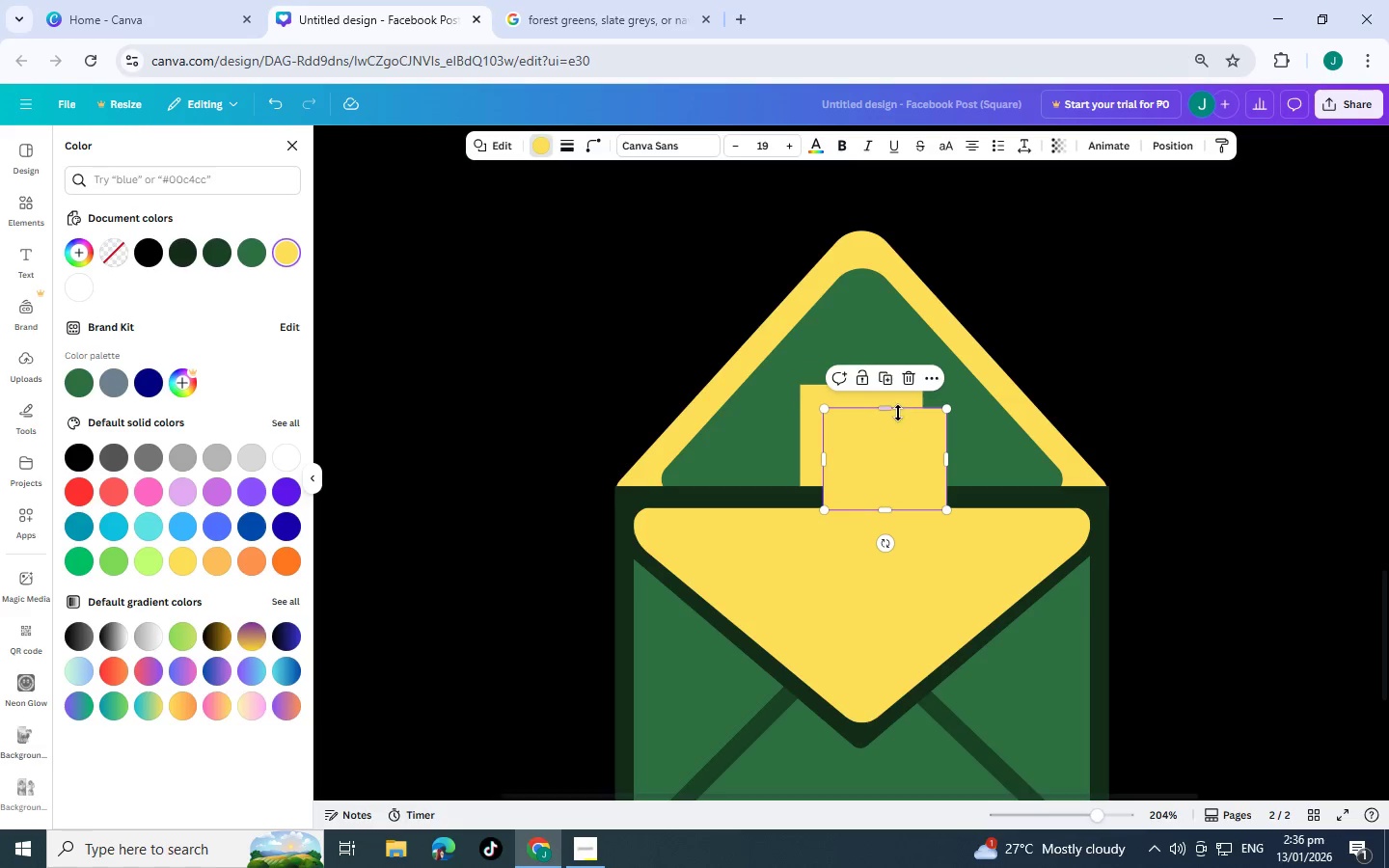 
left_click_drag(start_coordinate=[895, 415], to_coordinate=[879, 393])
 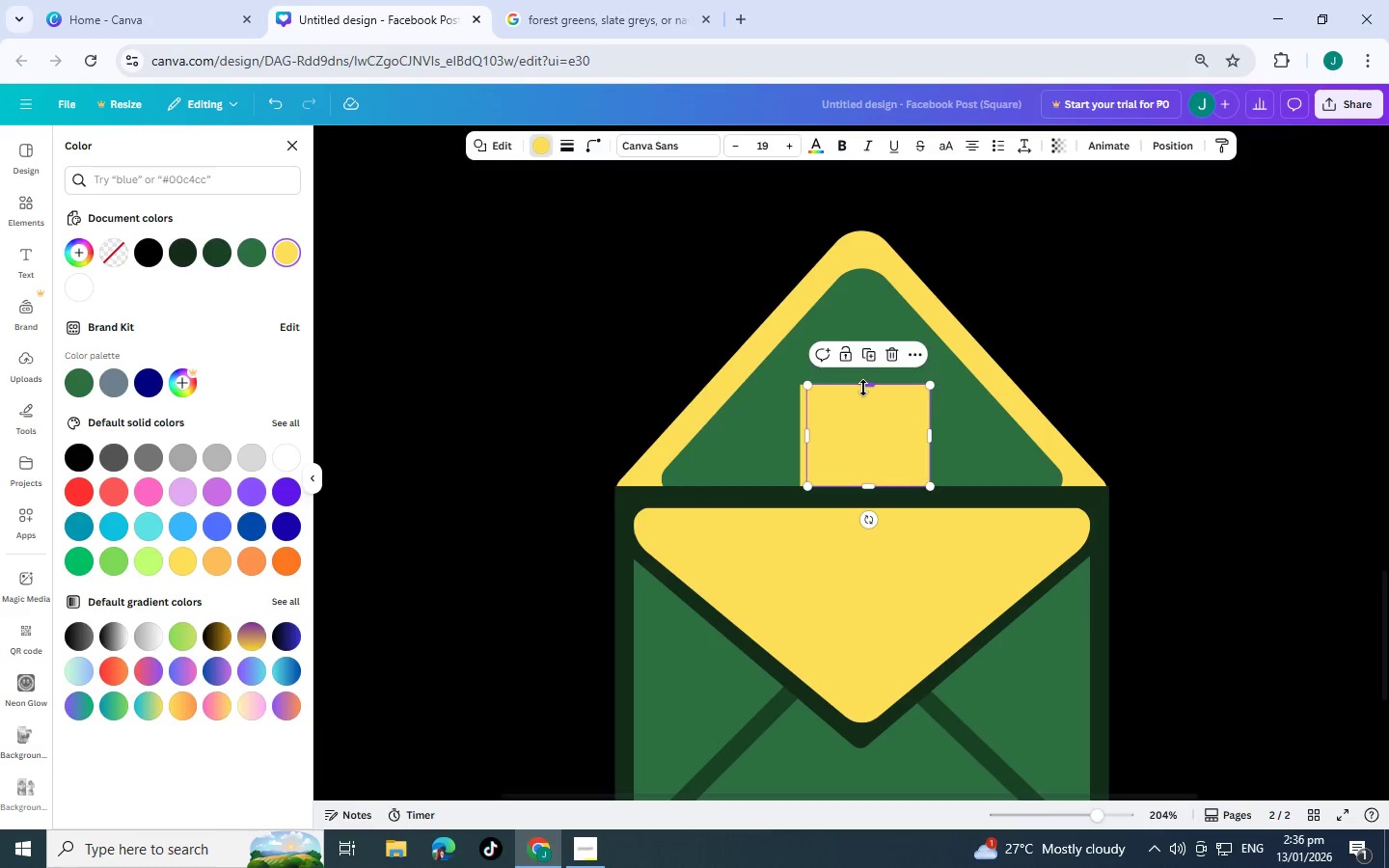 
left_click_drag(start_coordinate=[865, 388], to_coordinate=[874, 445])
 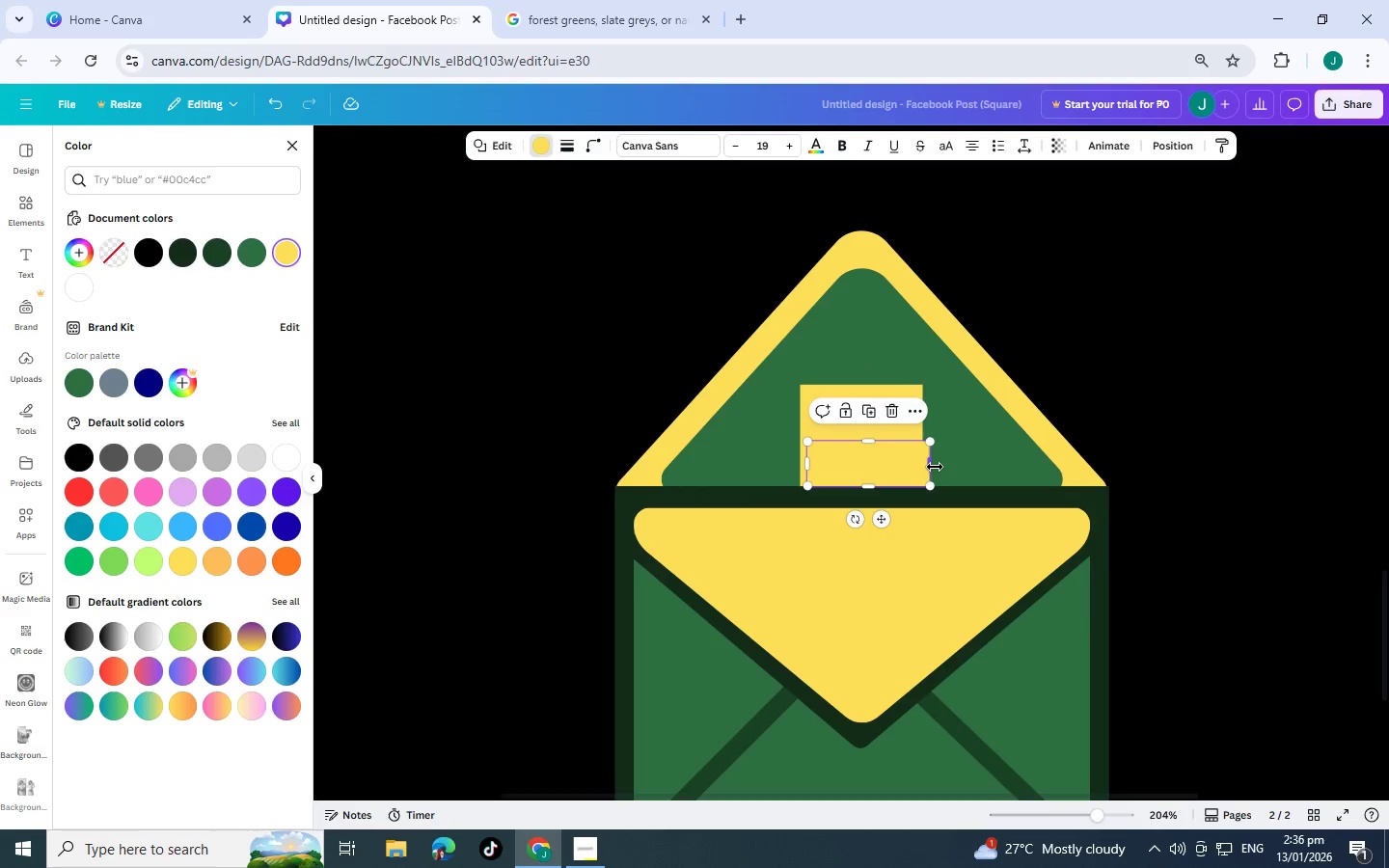 
left_click_drag(start_coordinate=[935, 467], to_coordinate=[848, 459])
 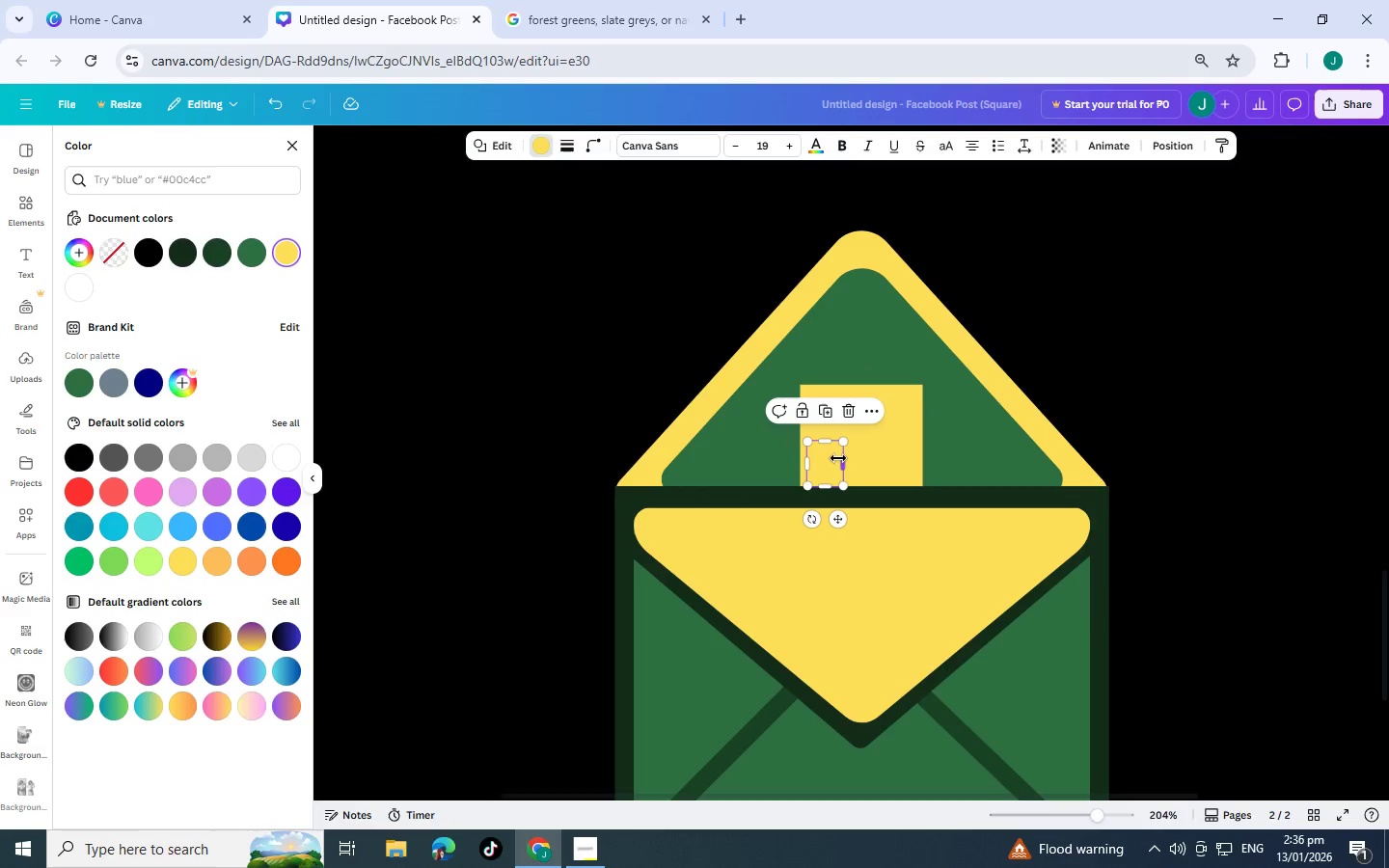 
left_click_drag(start_coordinate=[829, 458], to_coordinate=[862, 457])
 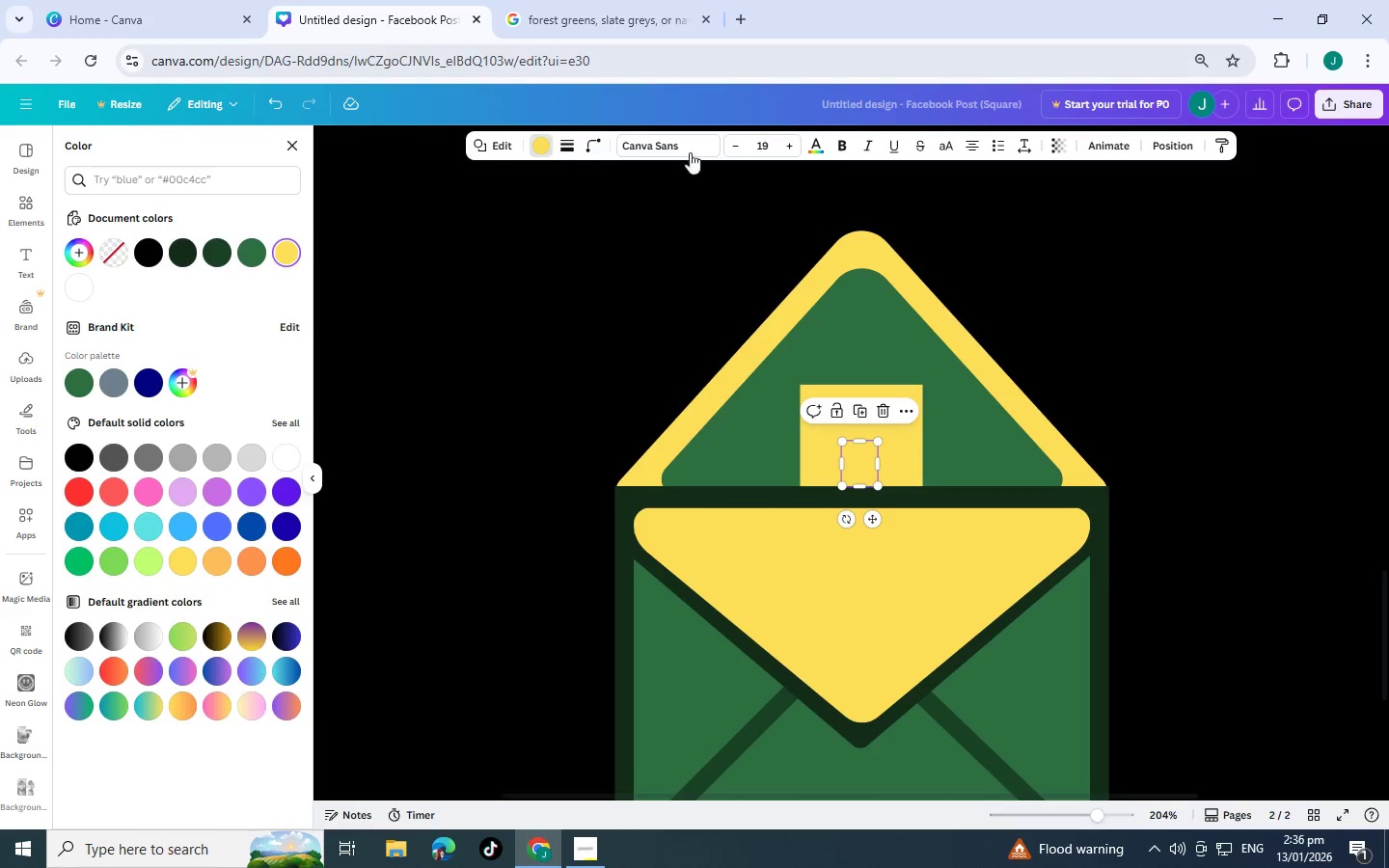 
mouse_move([586, 129])
 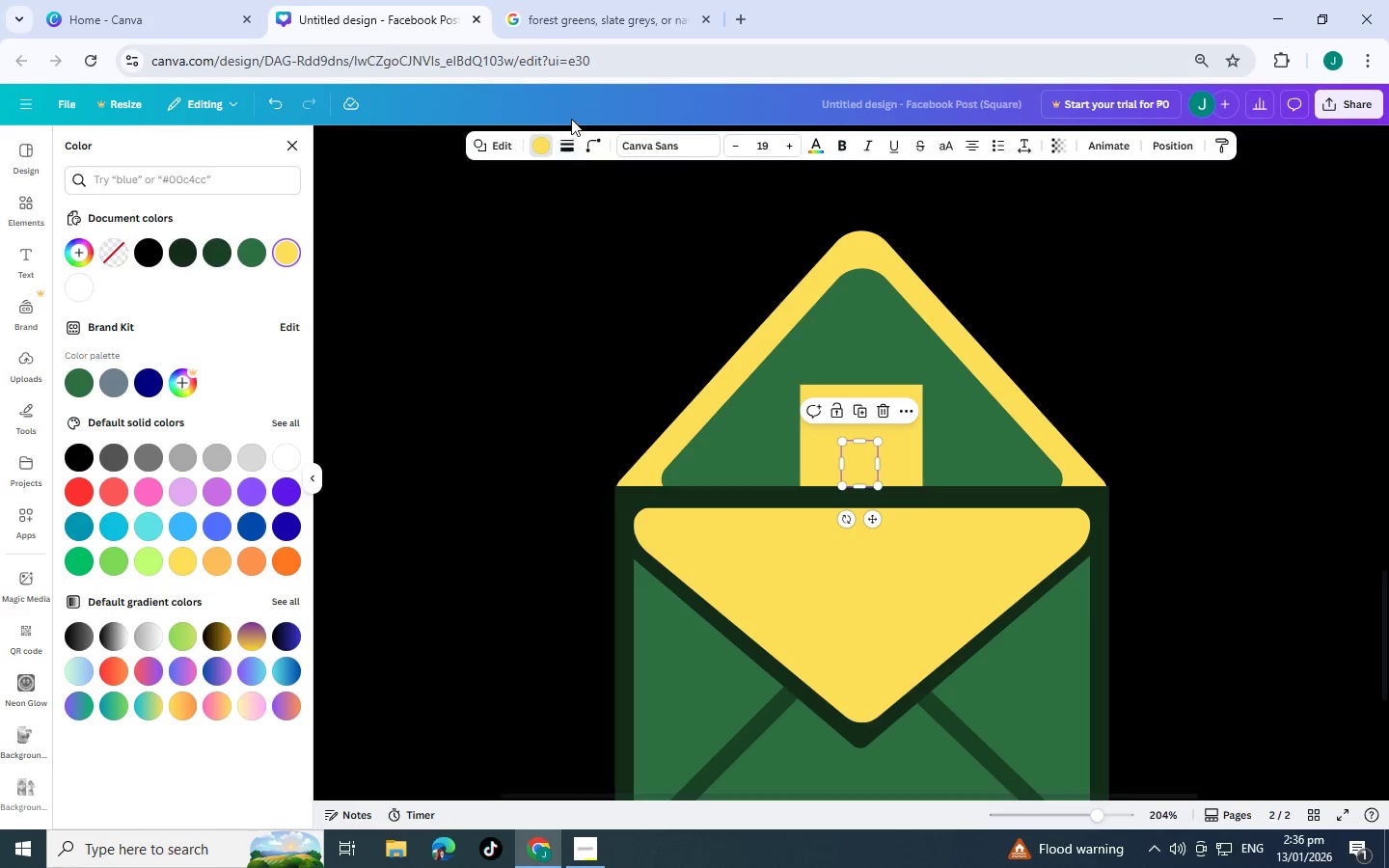 
left_click([544, 140])
 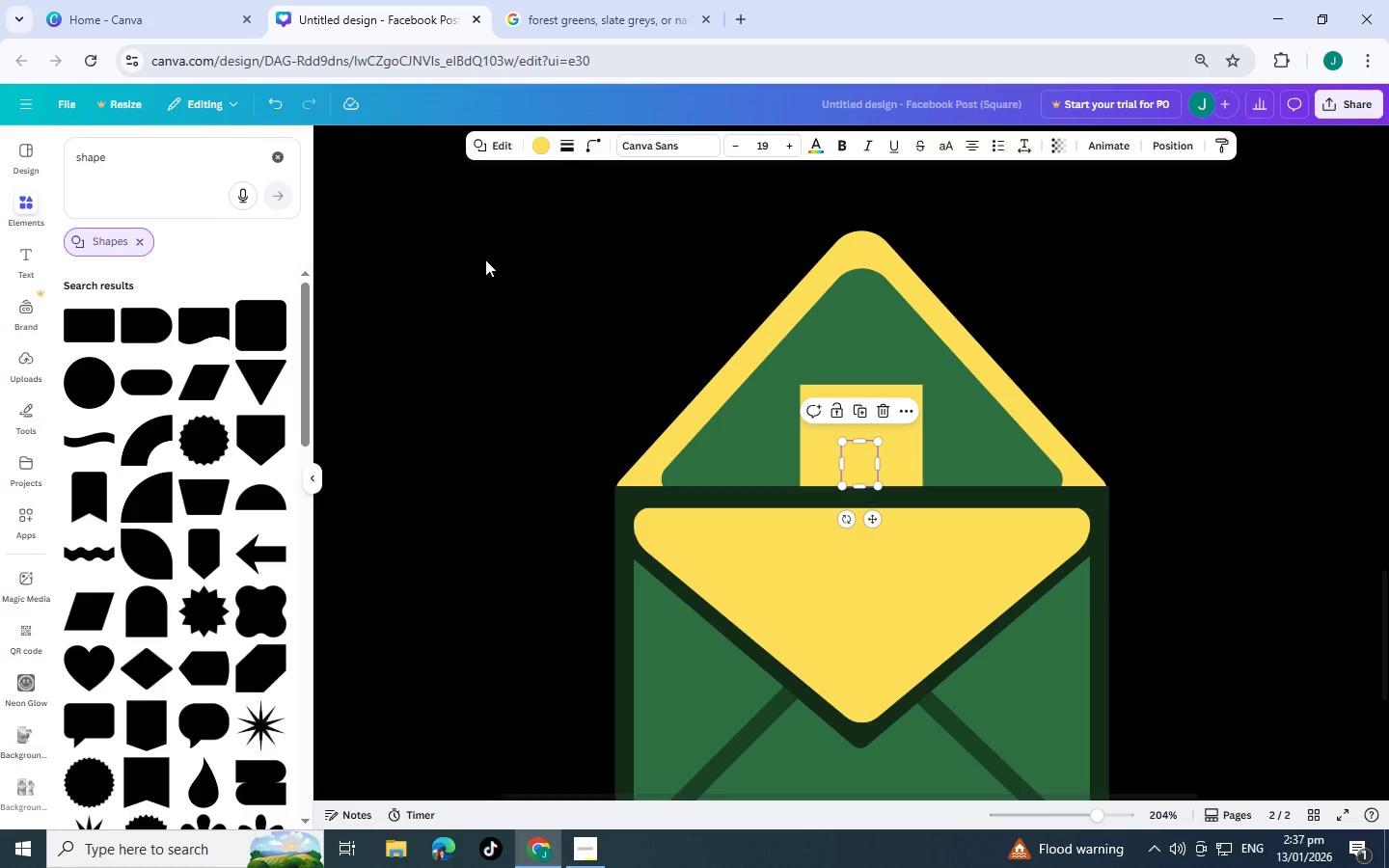 
wait(23.72)
 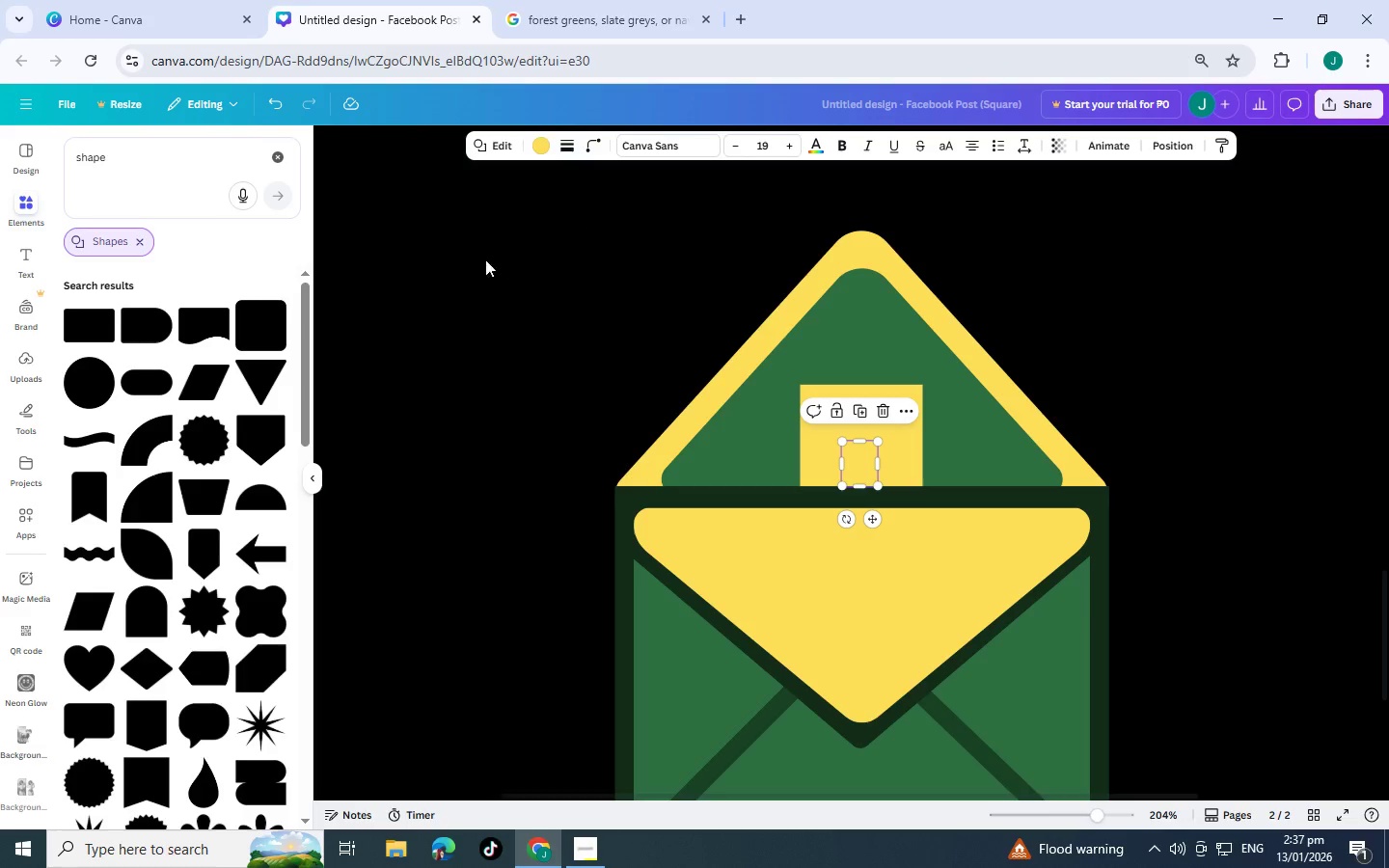 
left_click([603, 847])